 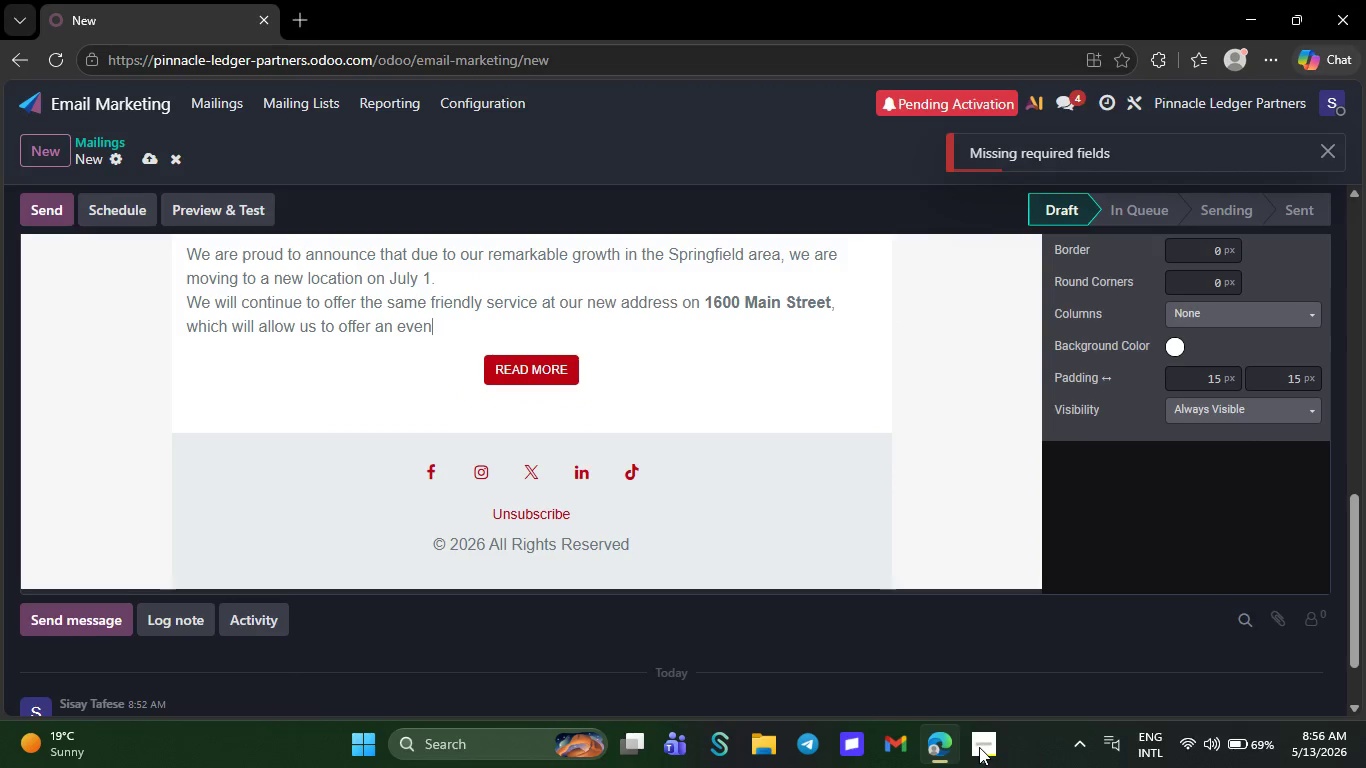 
key(Backspace)
 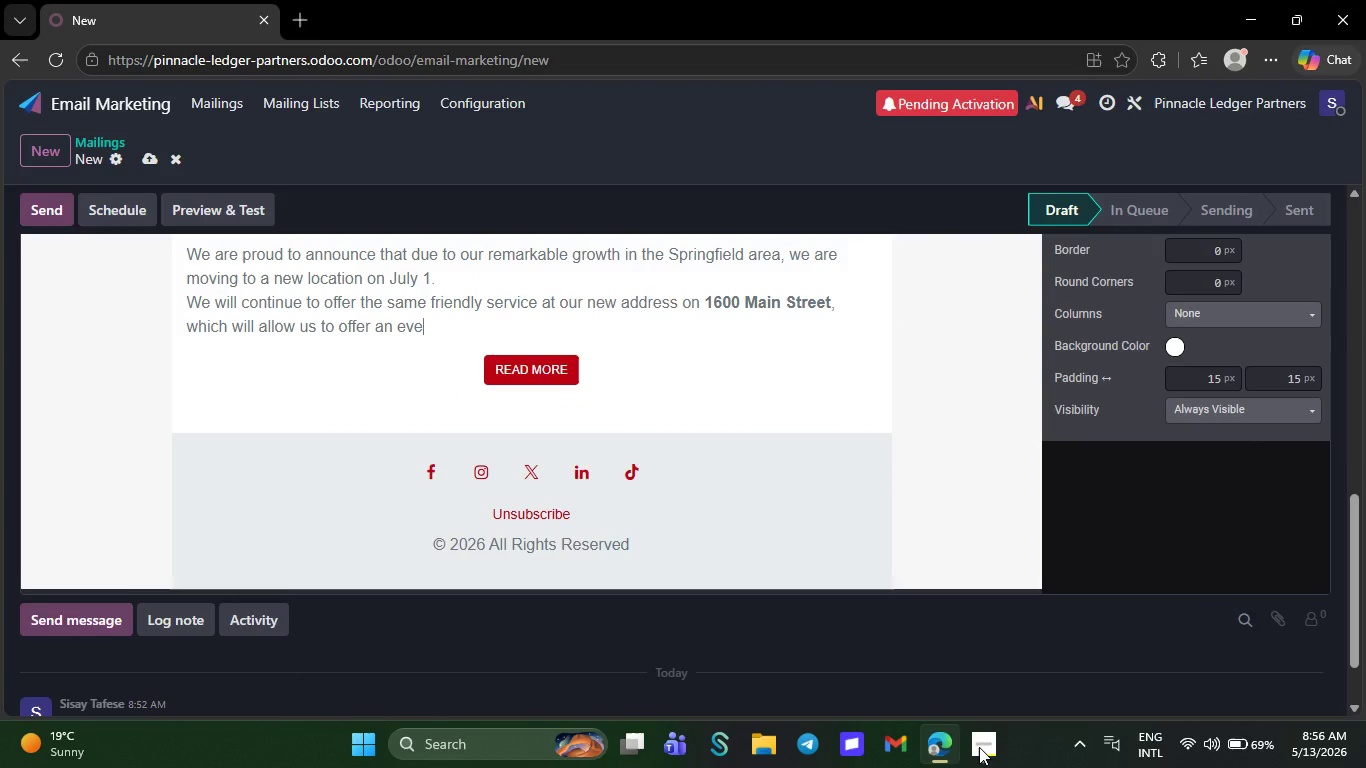 
key(Backspace)
 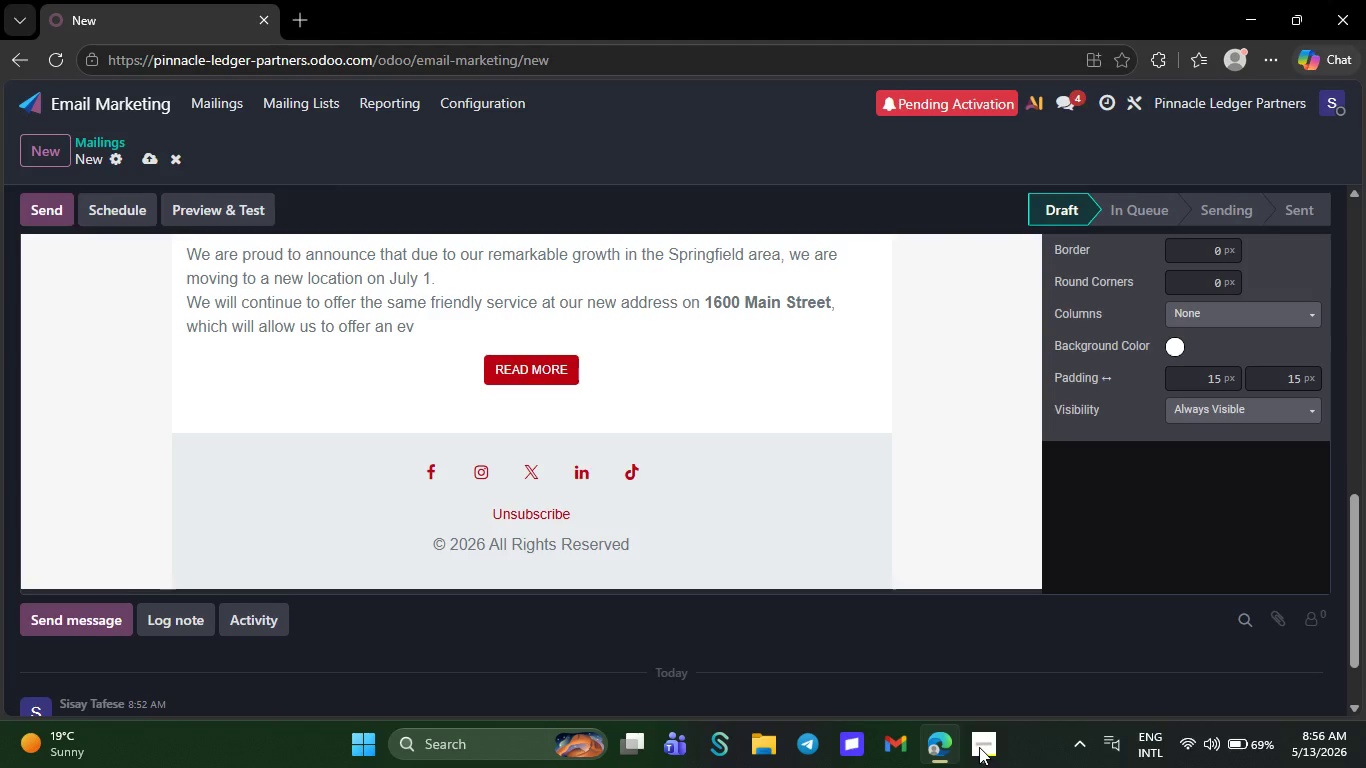 
key(Backspace)
 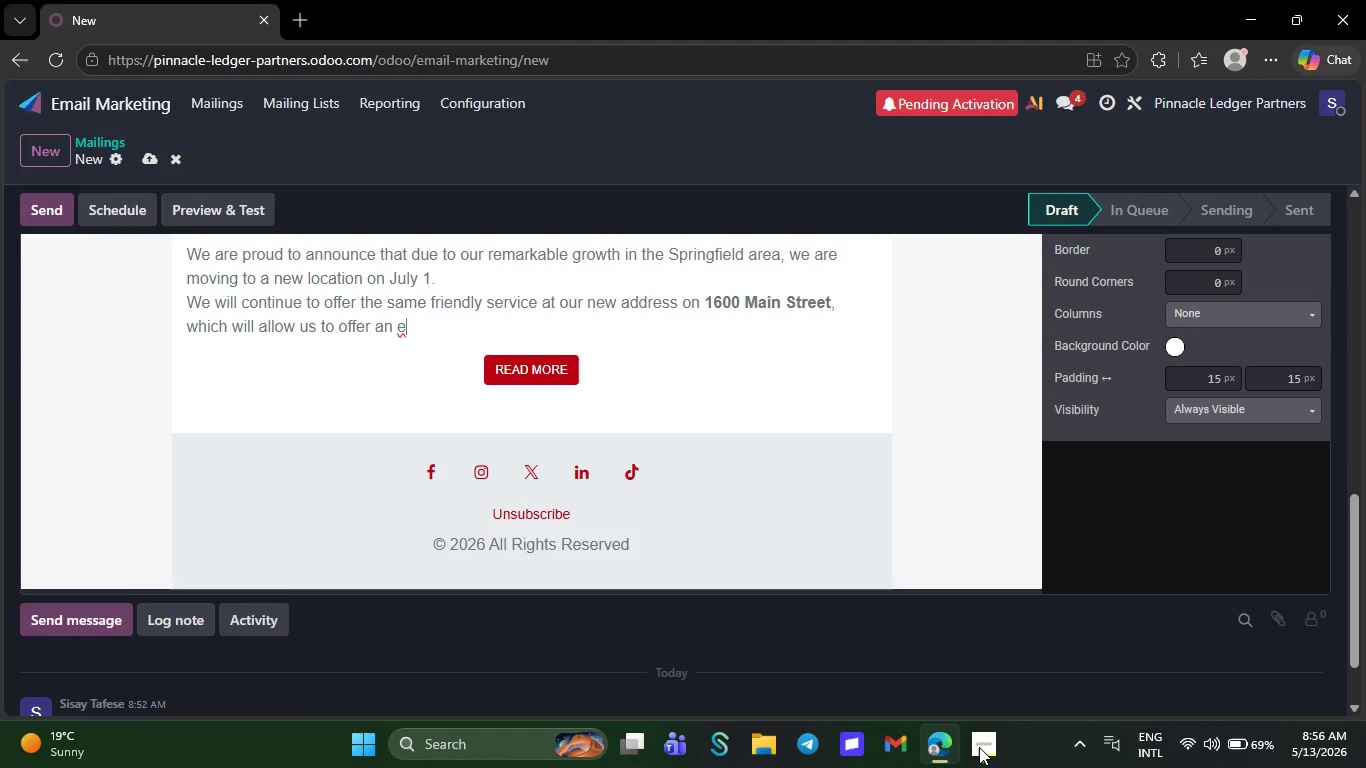 
key(Backspace)
 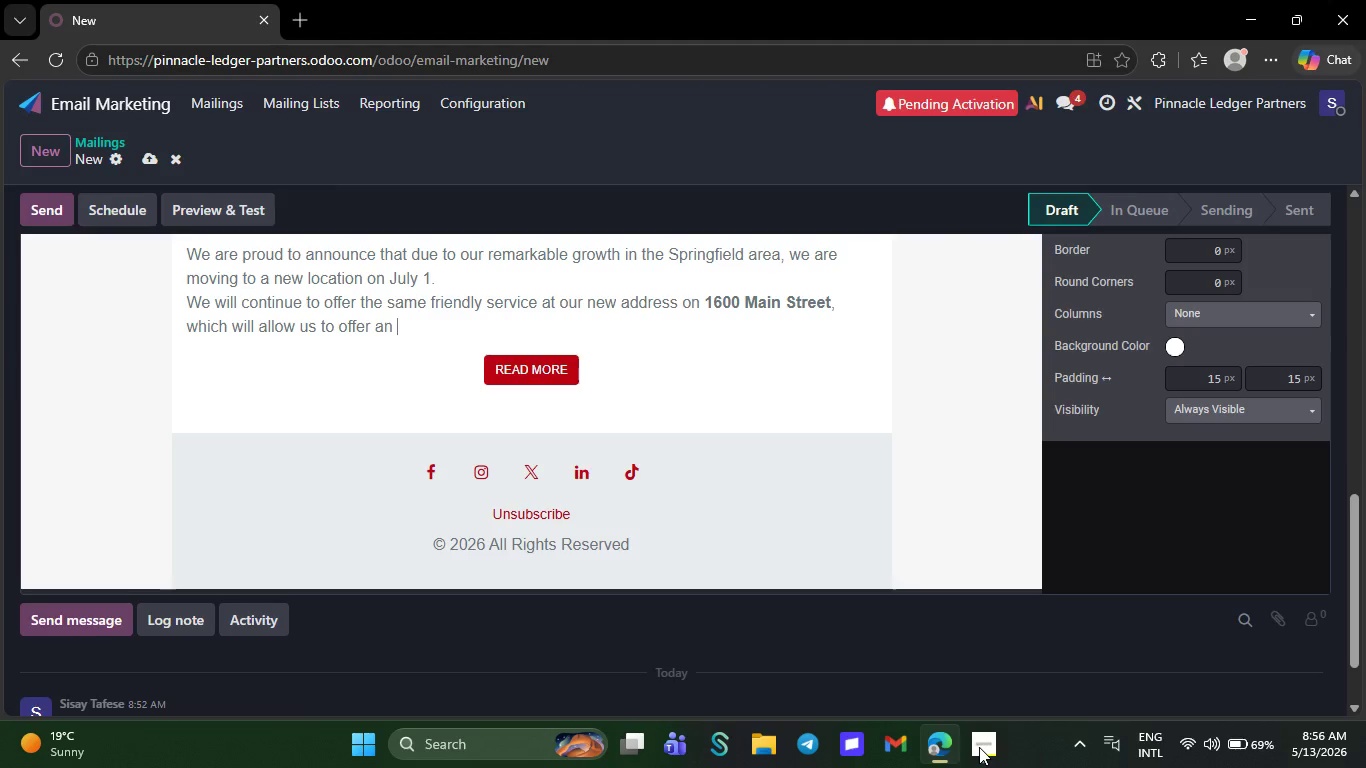 
key(Backspace)
 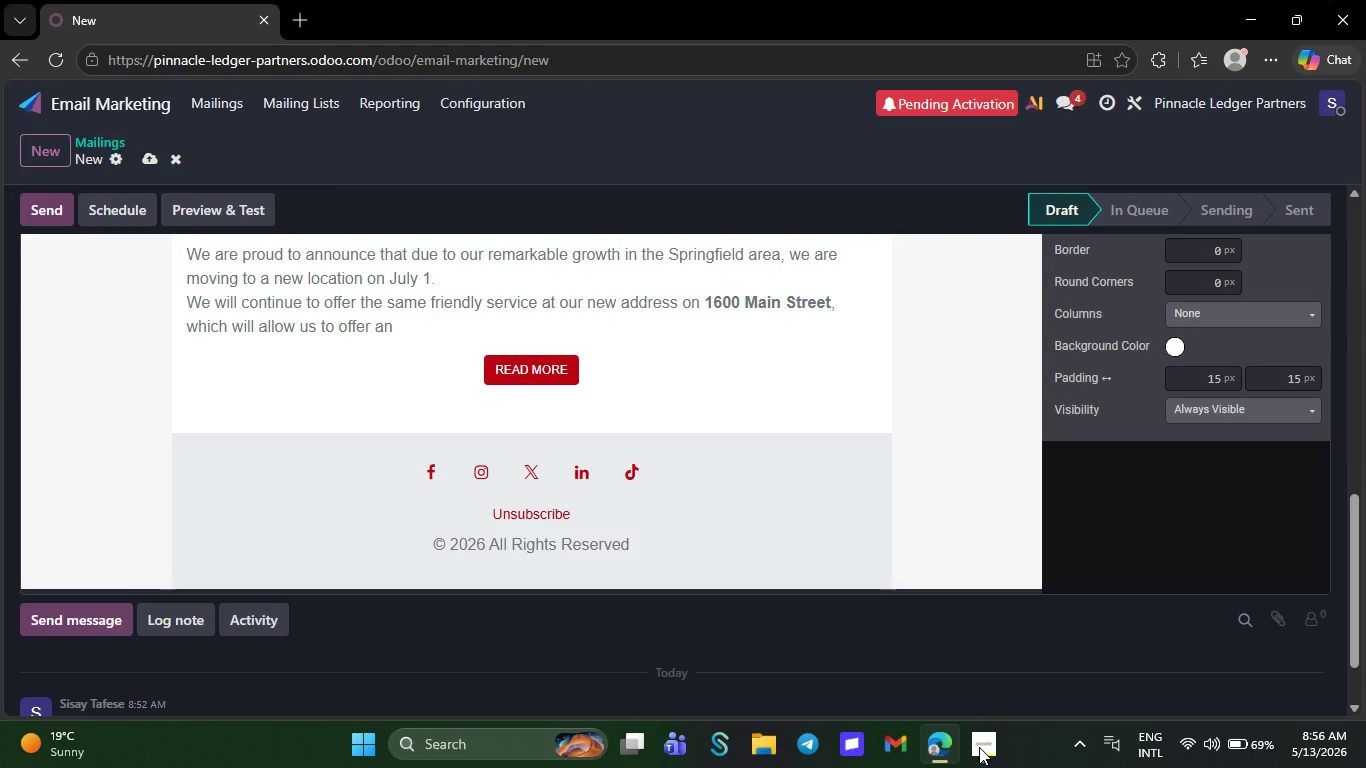 
key(Backspace)
 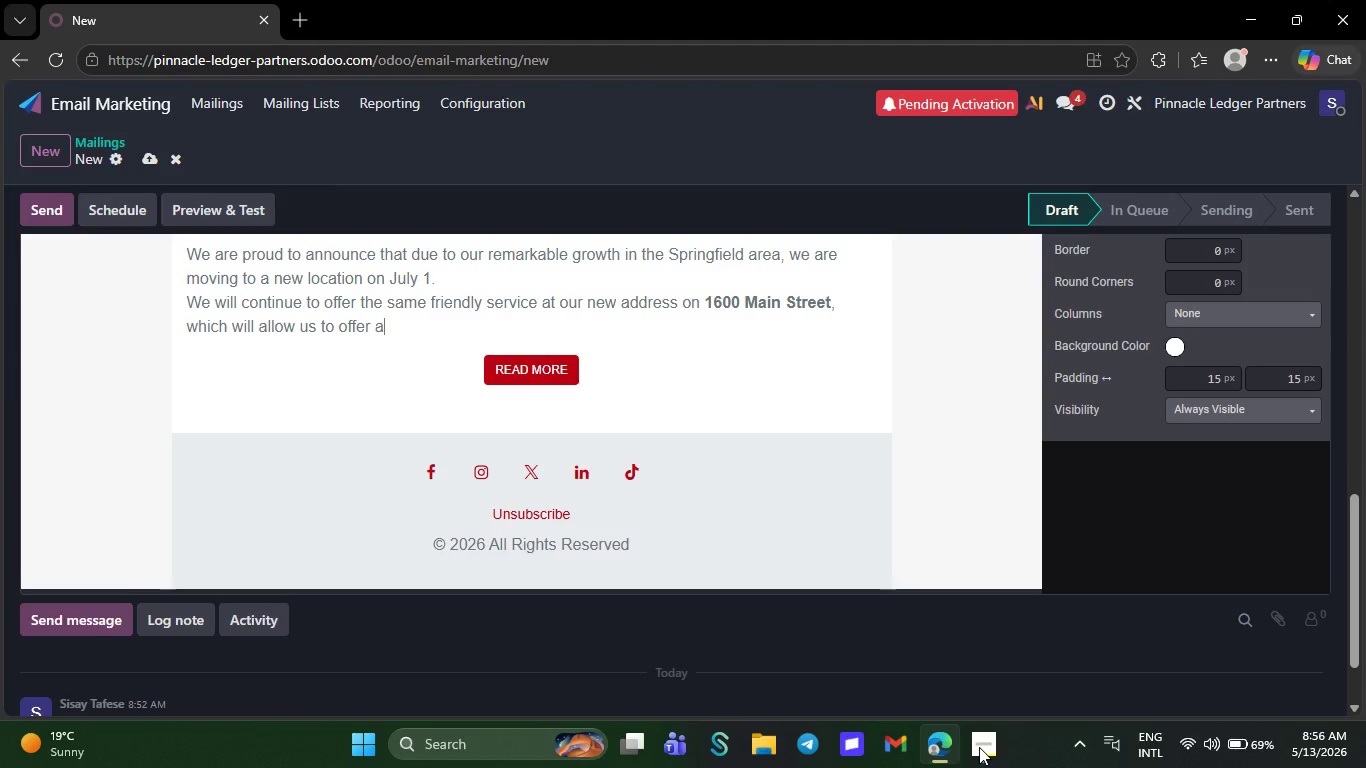 
key(Backspace)
 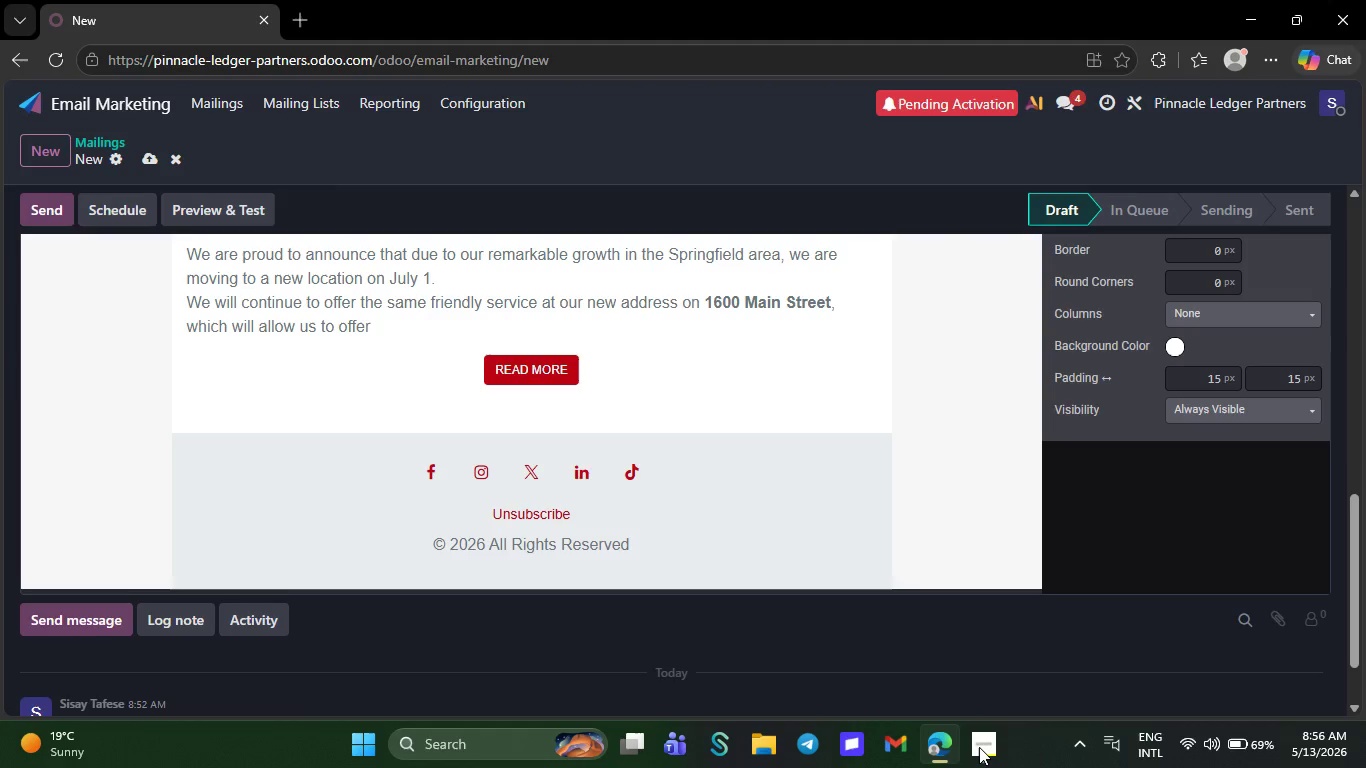 
key(Backspace)
 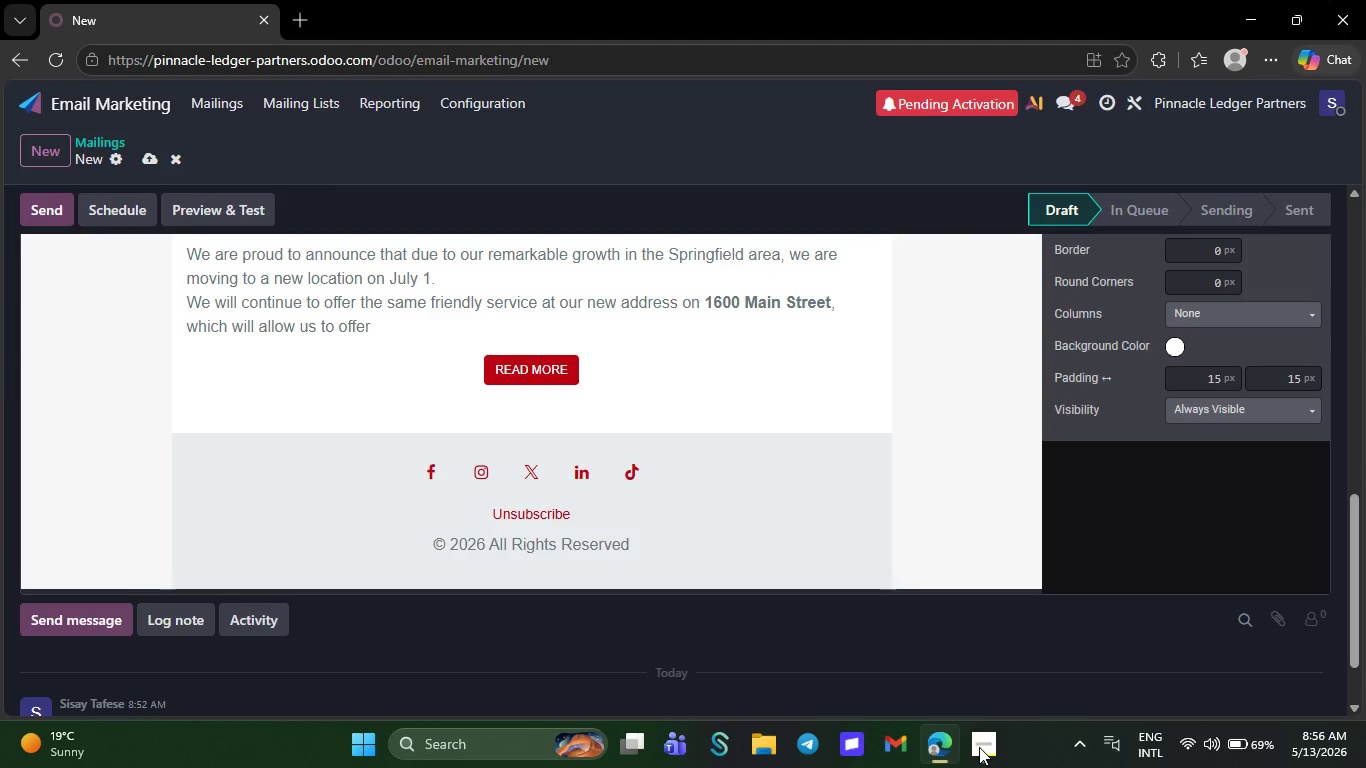 
key(Backspace)
 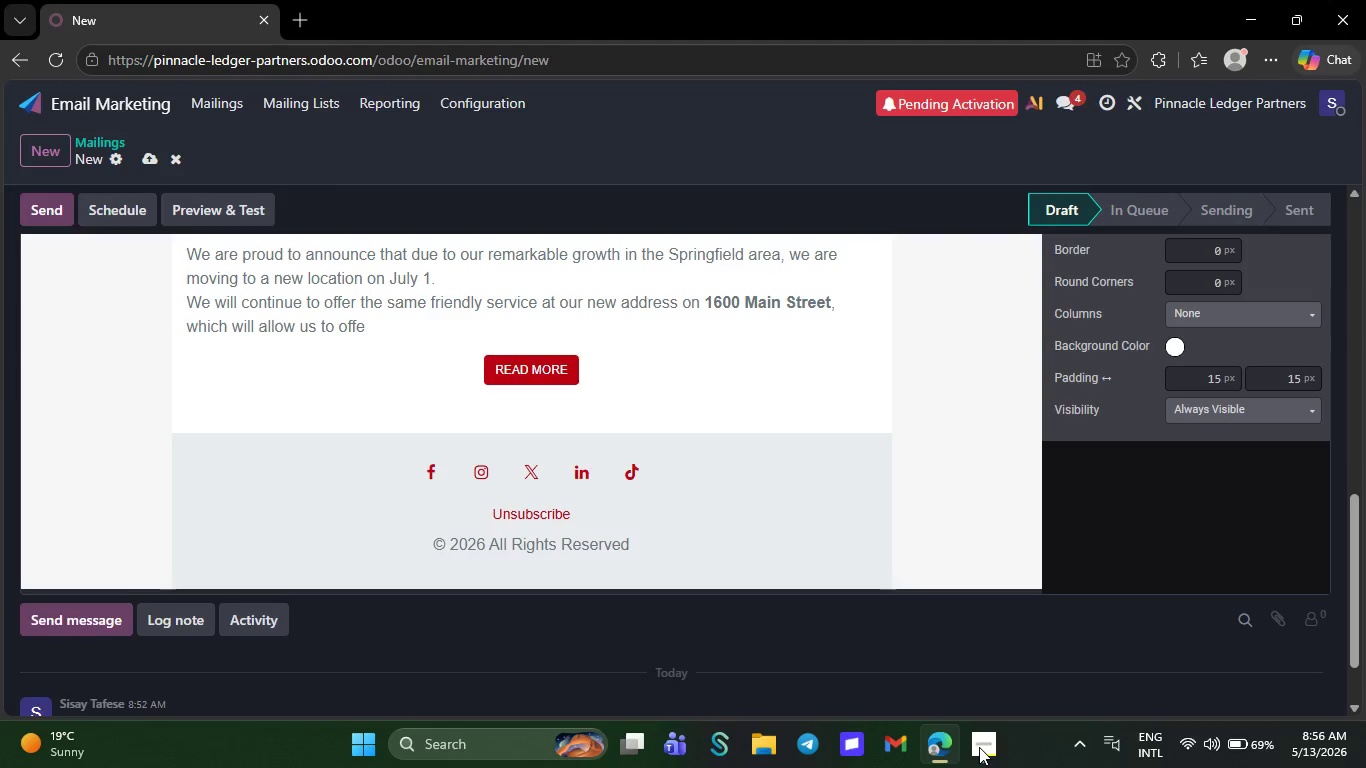 
key(Backspace)
 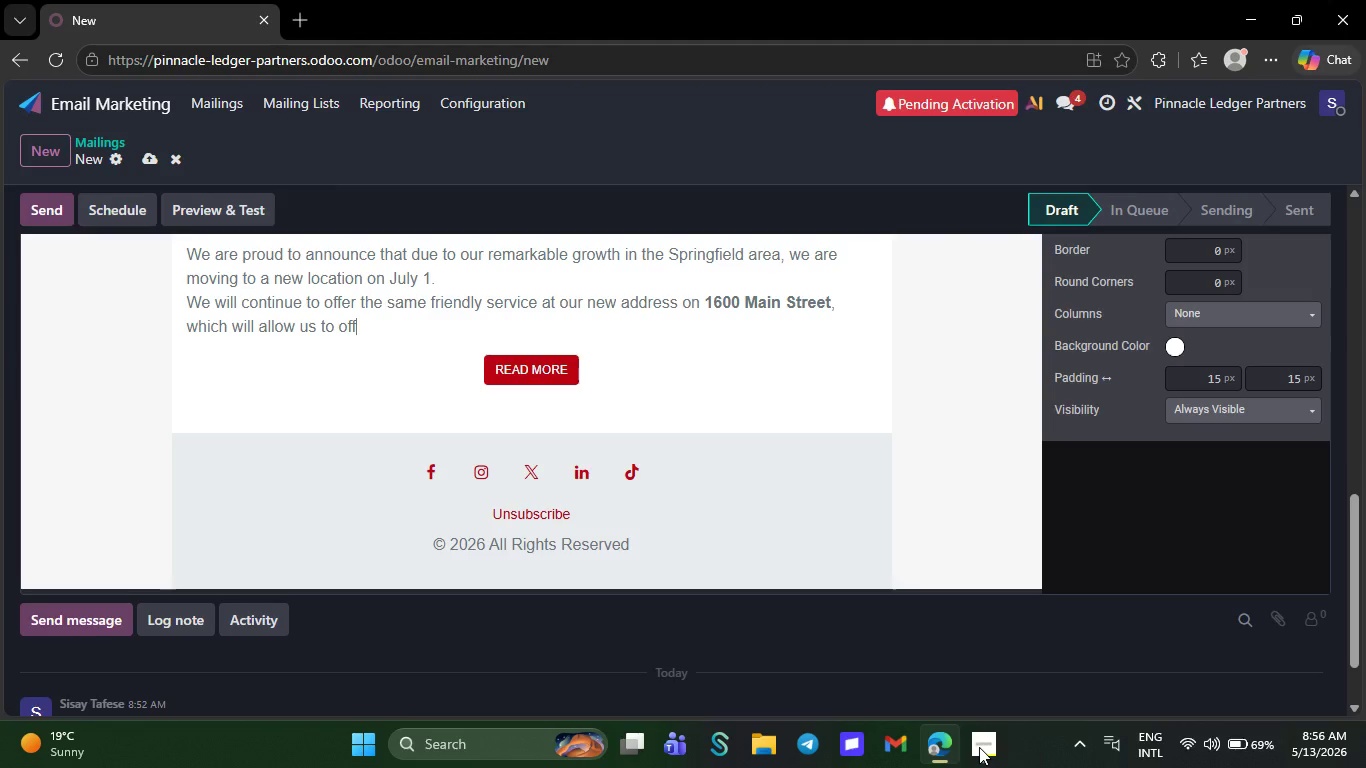 
key(Backspace)
 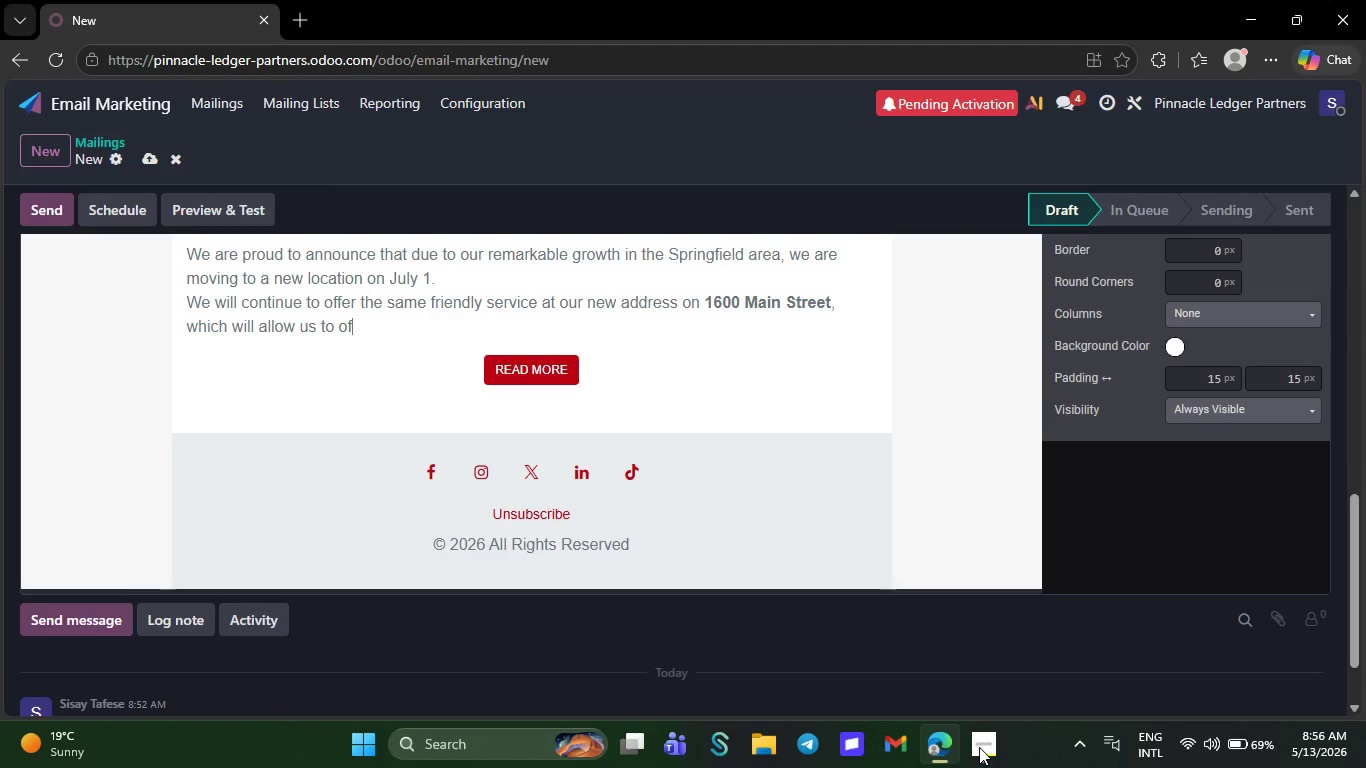 
key(Backspace)
 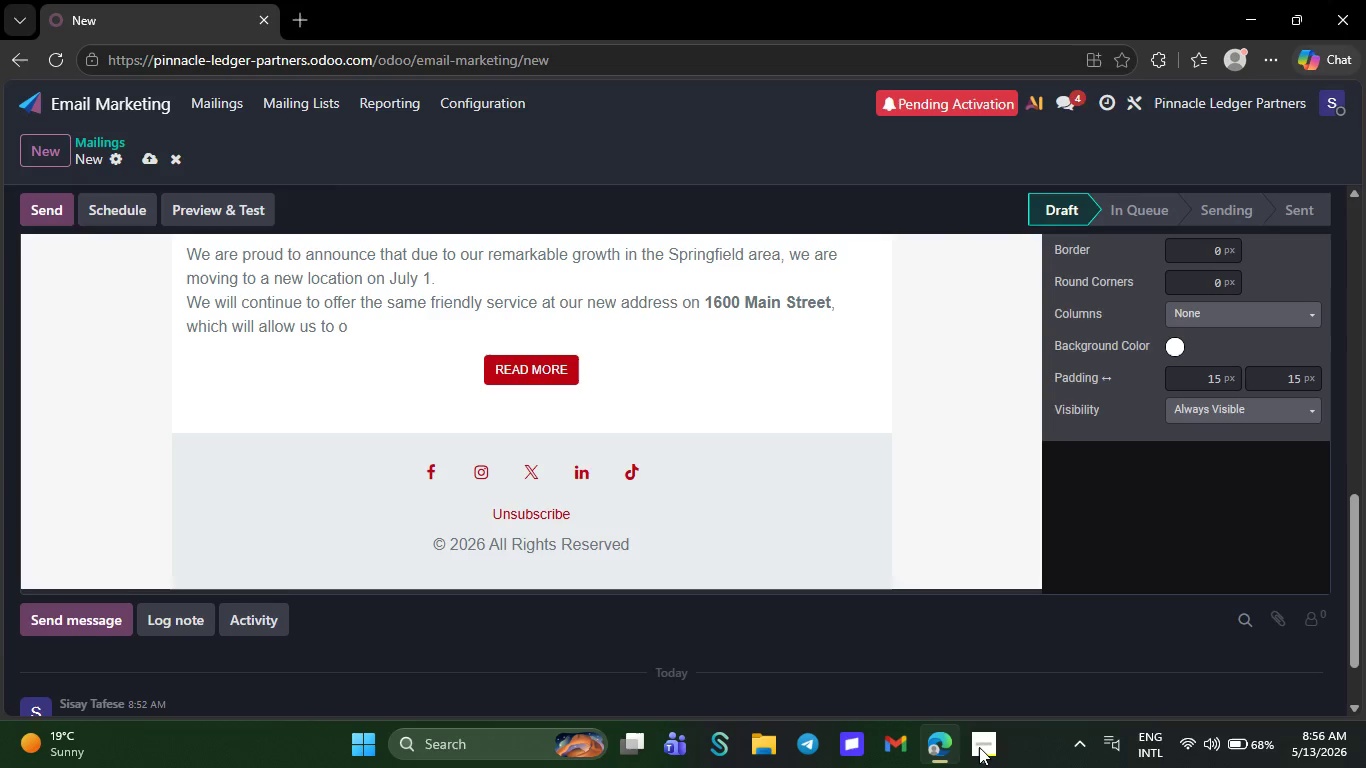 
wait(9.72)
 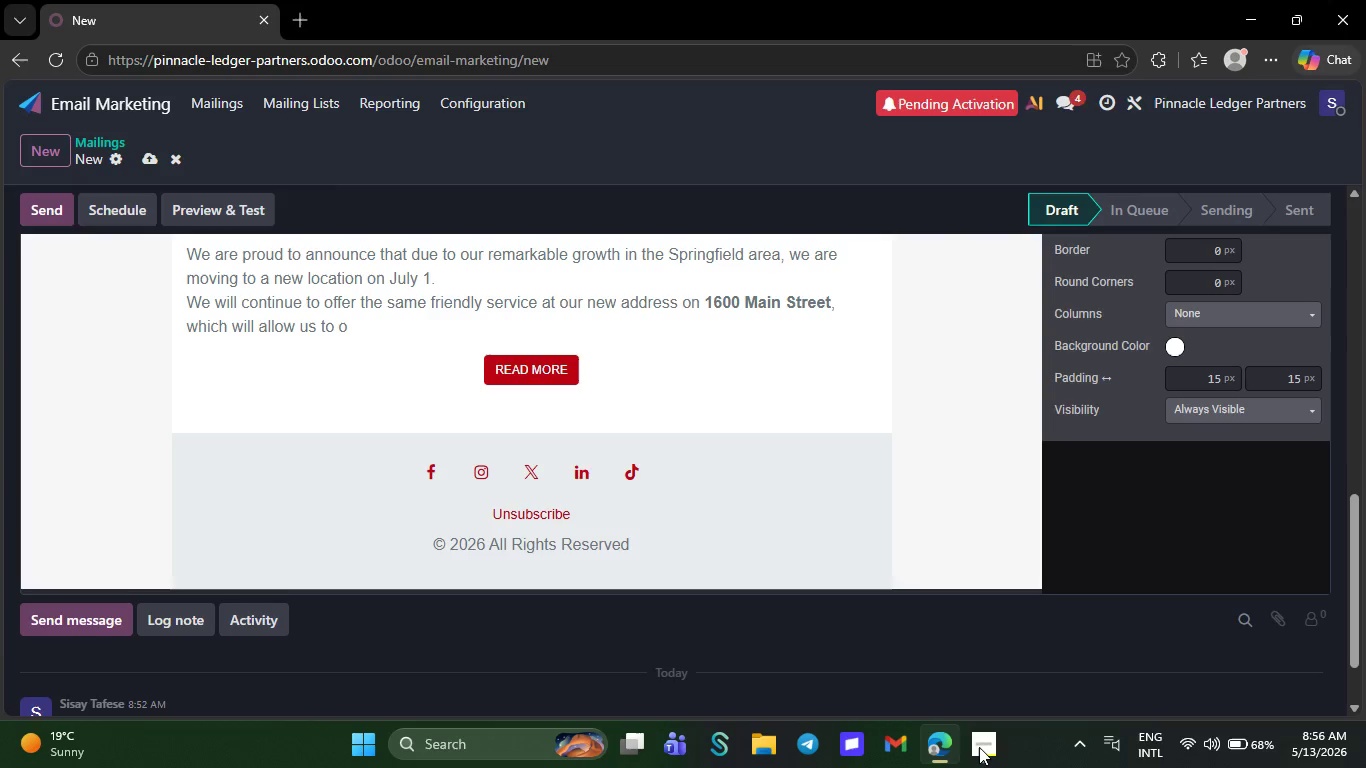 
key(Backspace)
 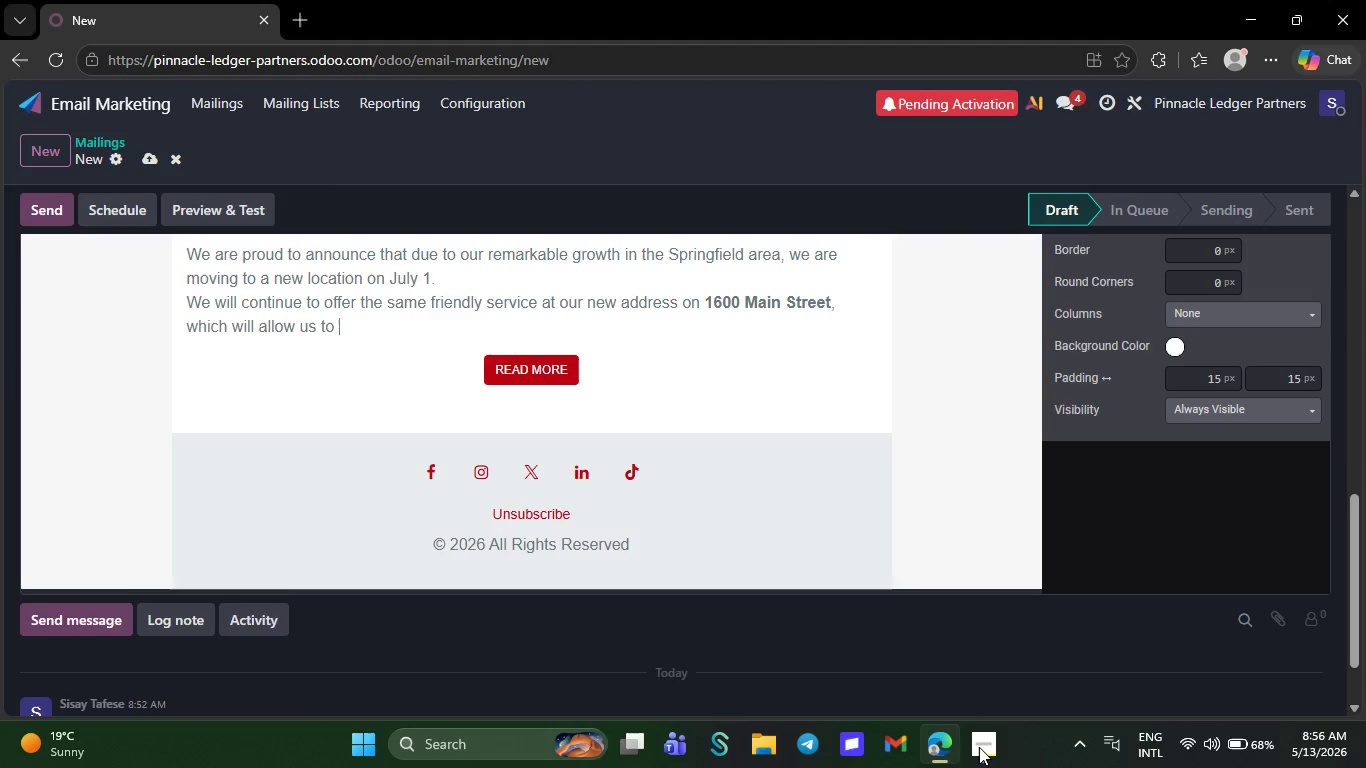 
key(Backspace)
 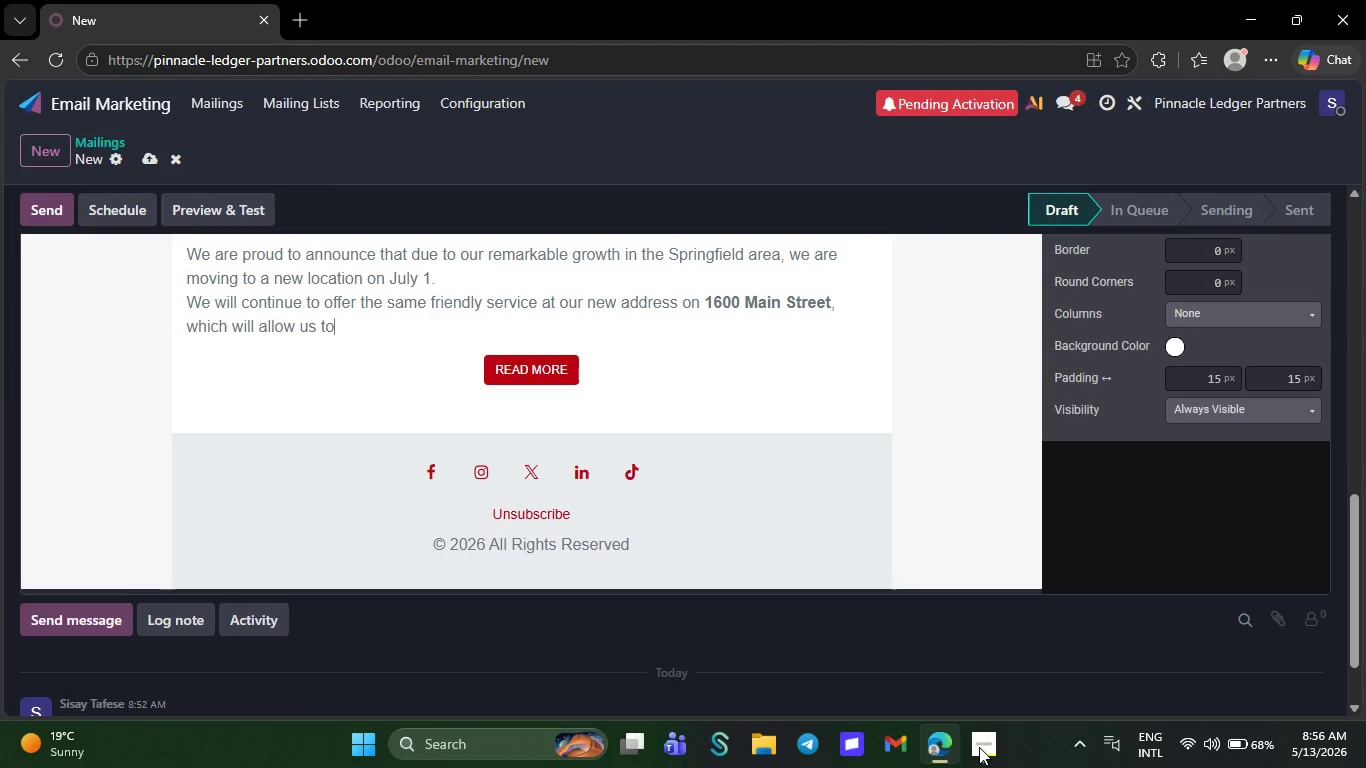 
key(Backspace)
 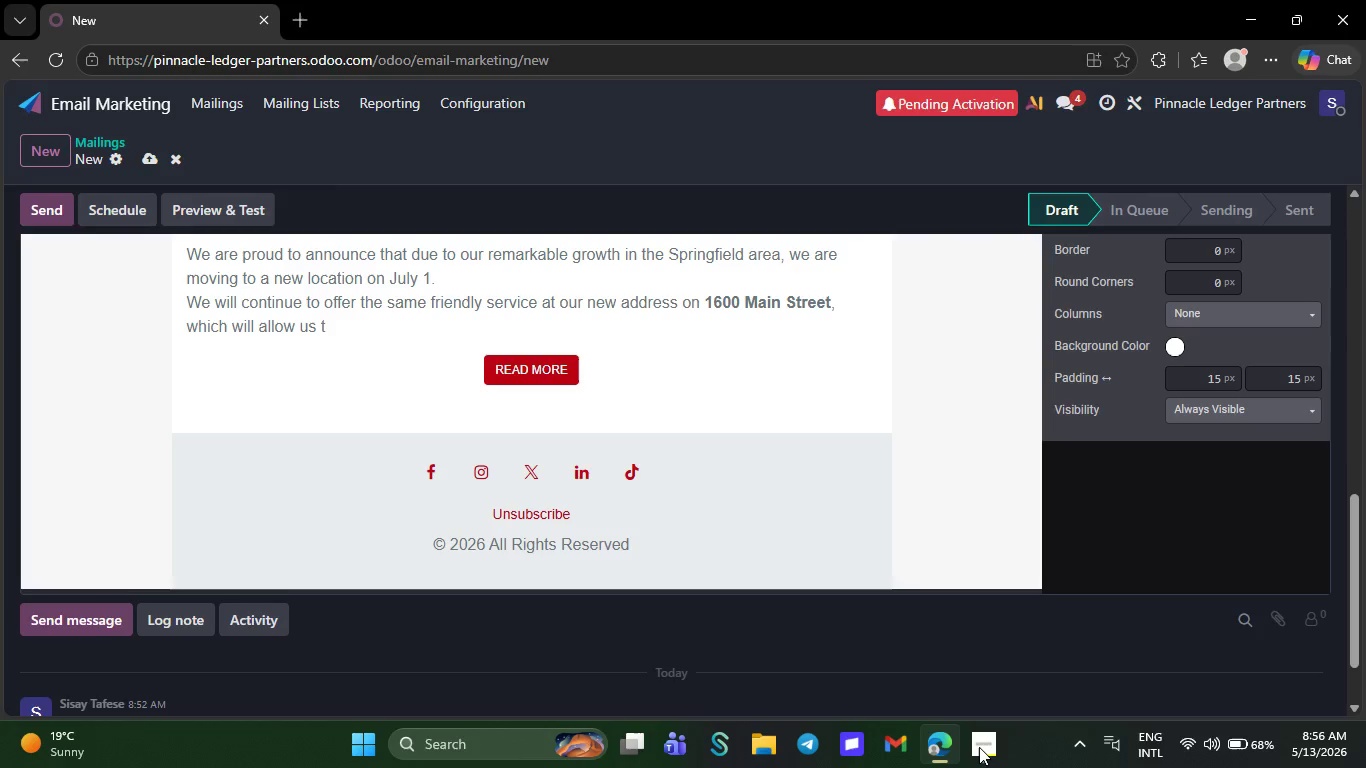 
key(Backspace)
 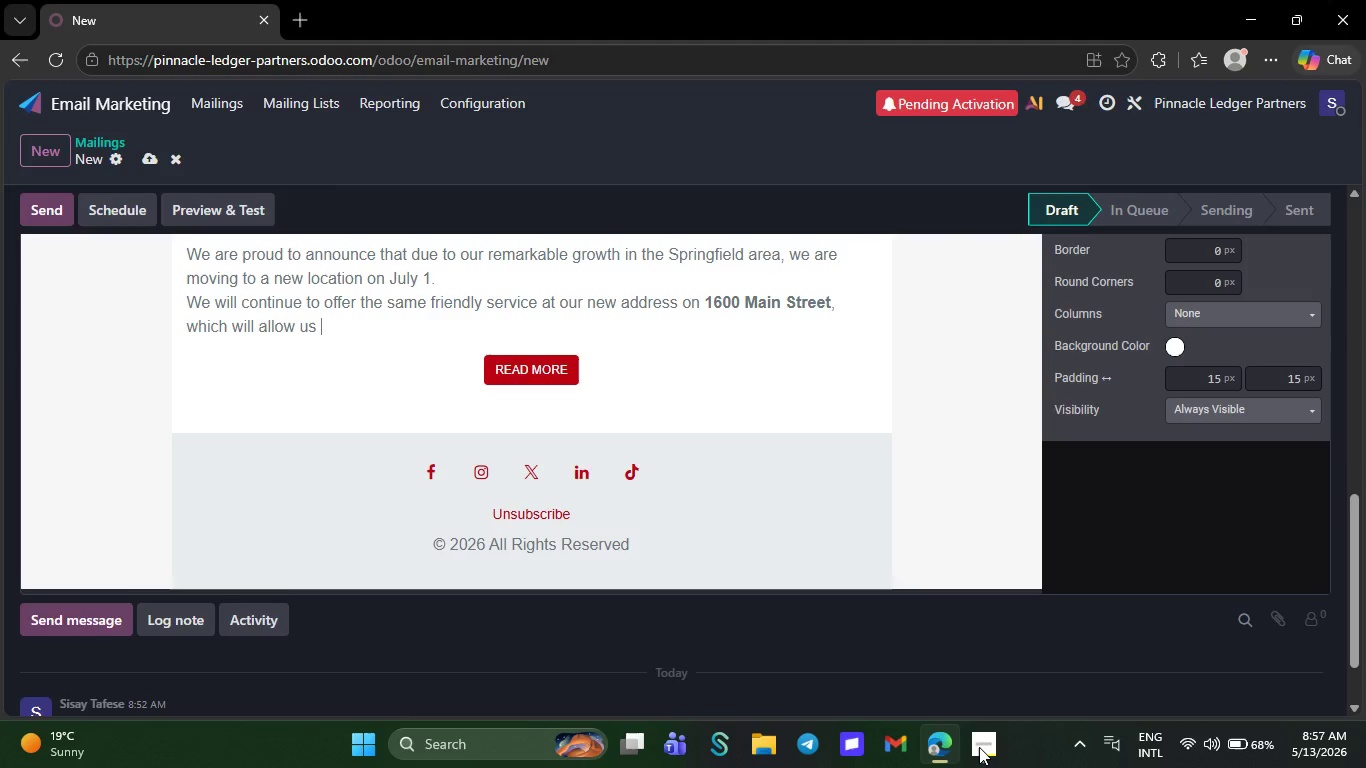 
key(Backspace)
 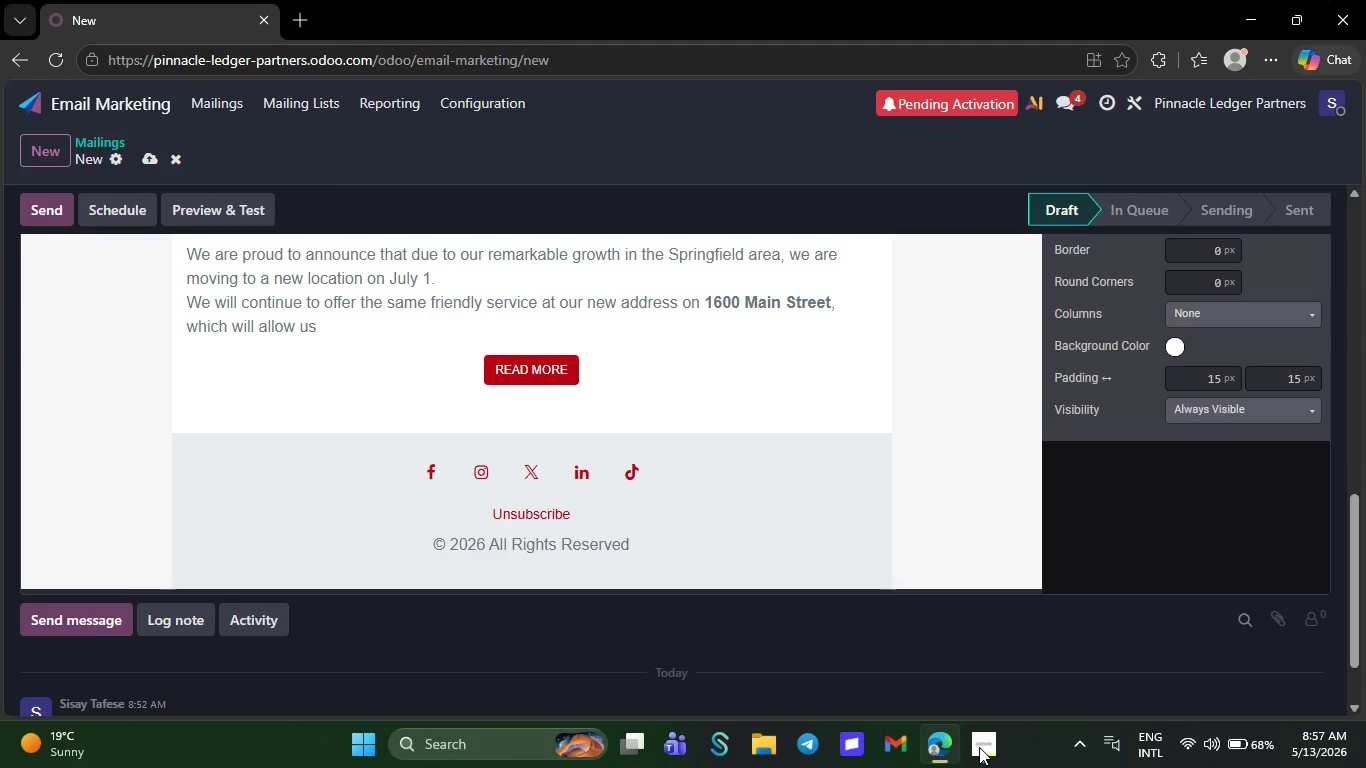 
key(Backspace)
 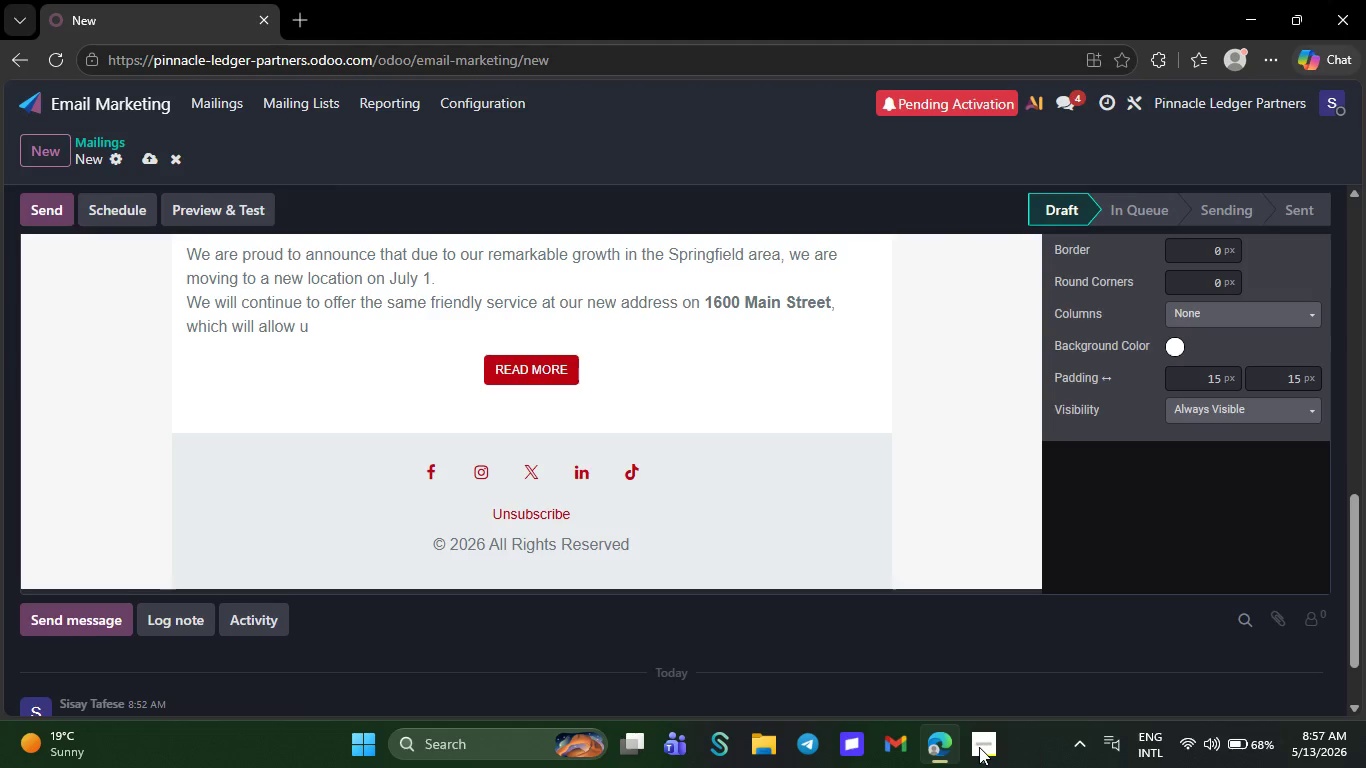 
key(Backspace)
 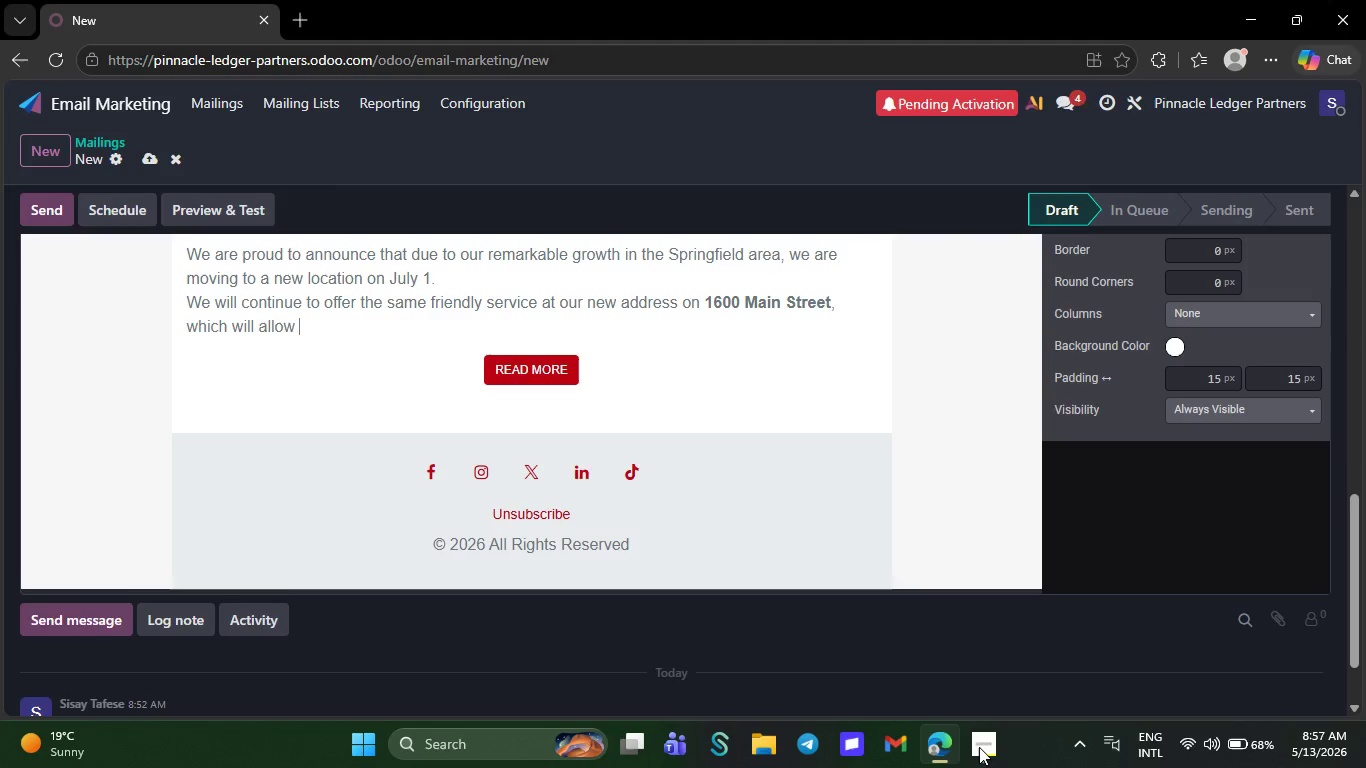 
key(Backspace)
 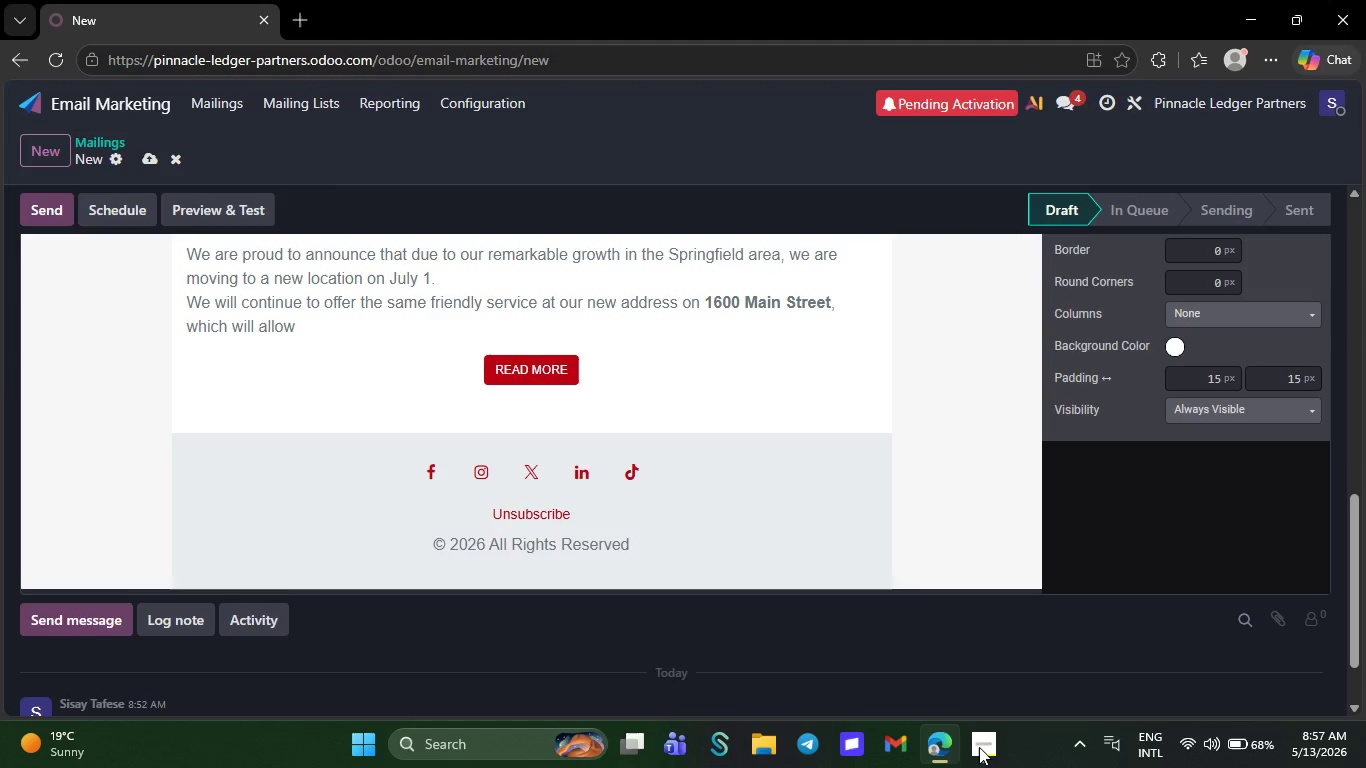 
key(Backspace)
 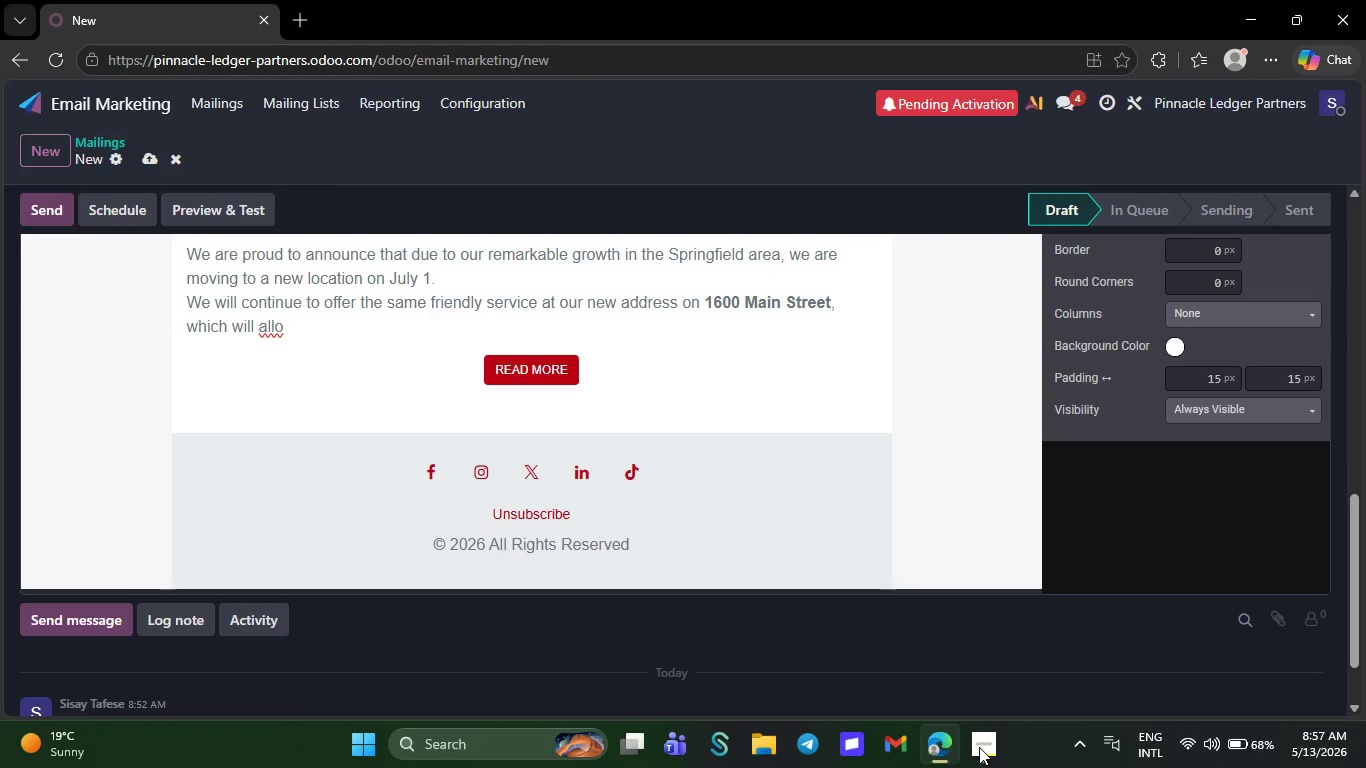 
key(Backspace)
 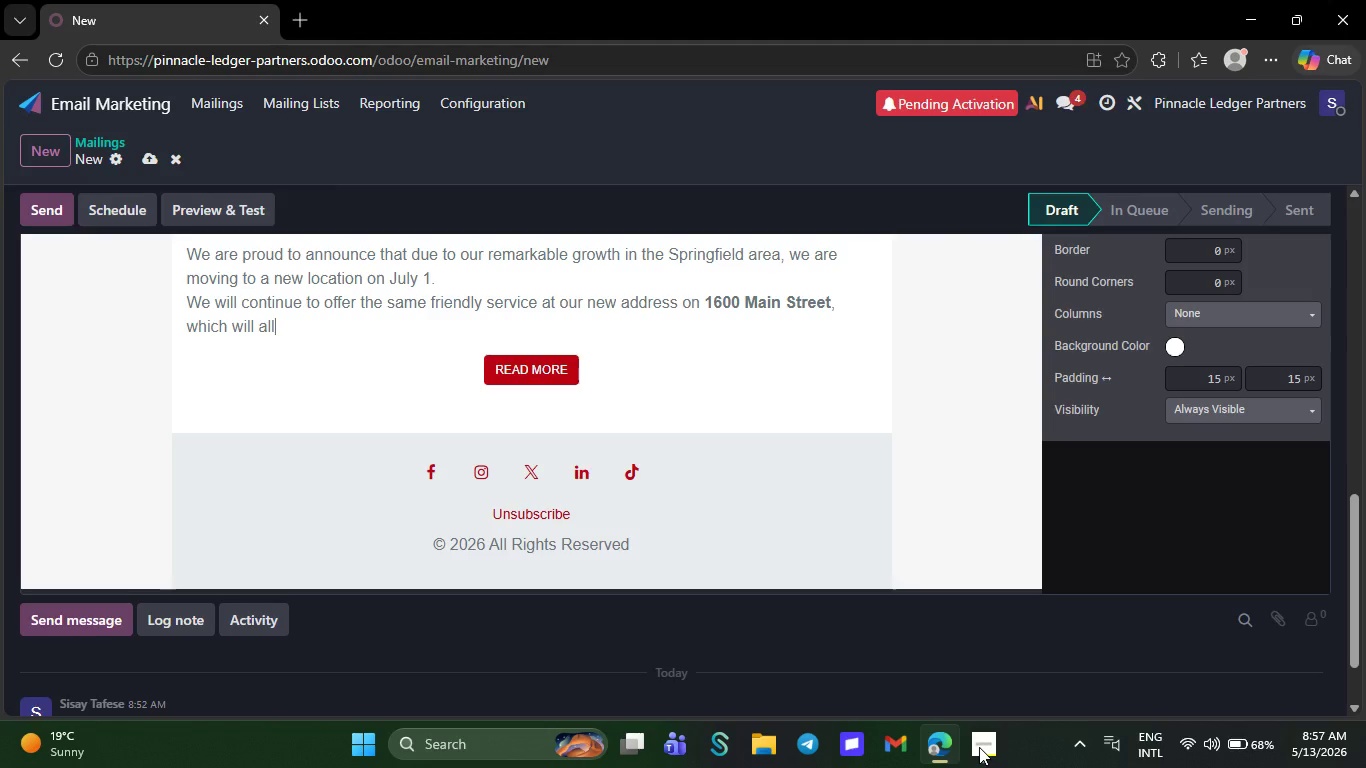 
key(Backspace)
 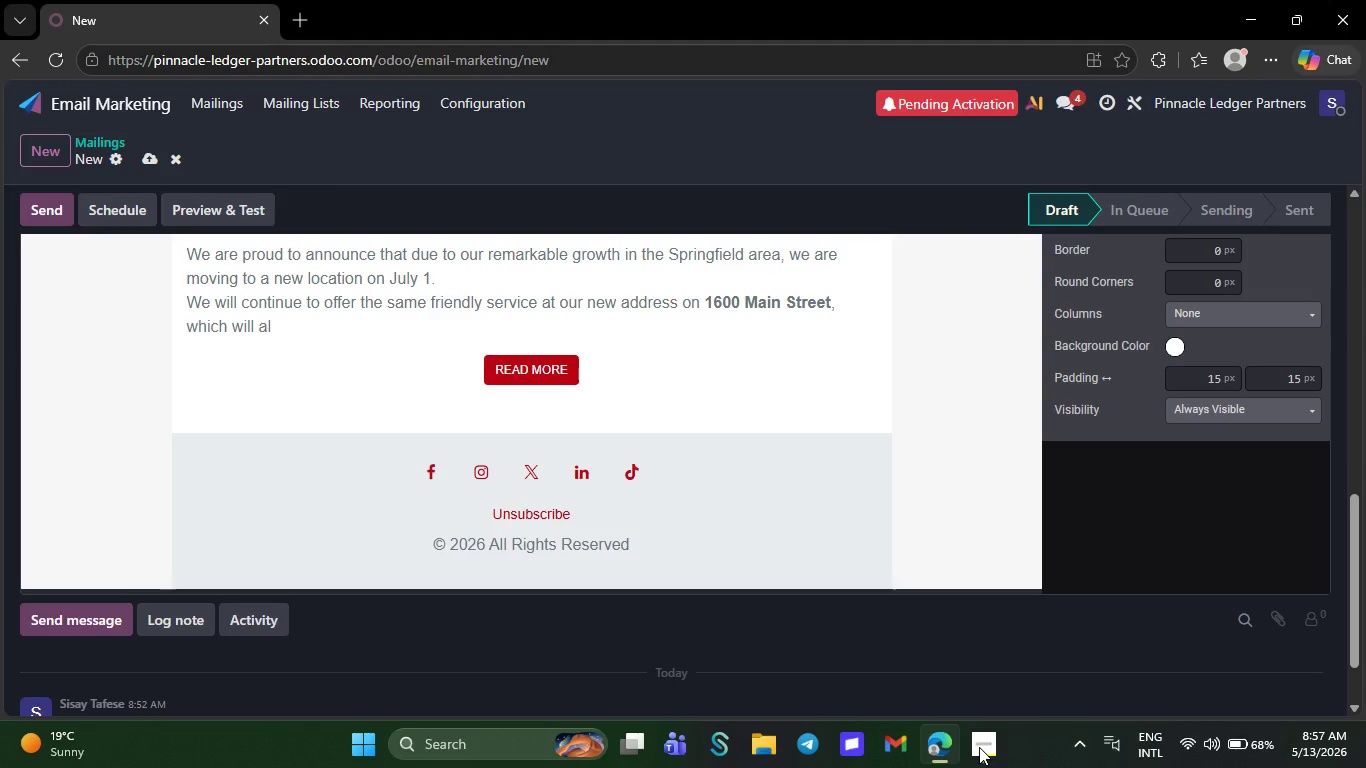 
key(Backspace)
 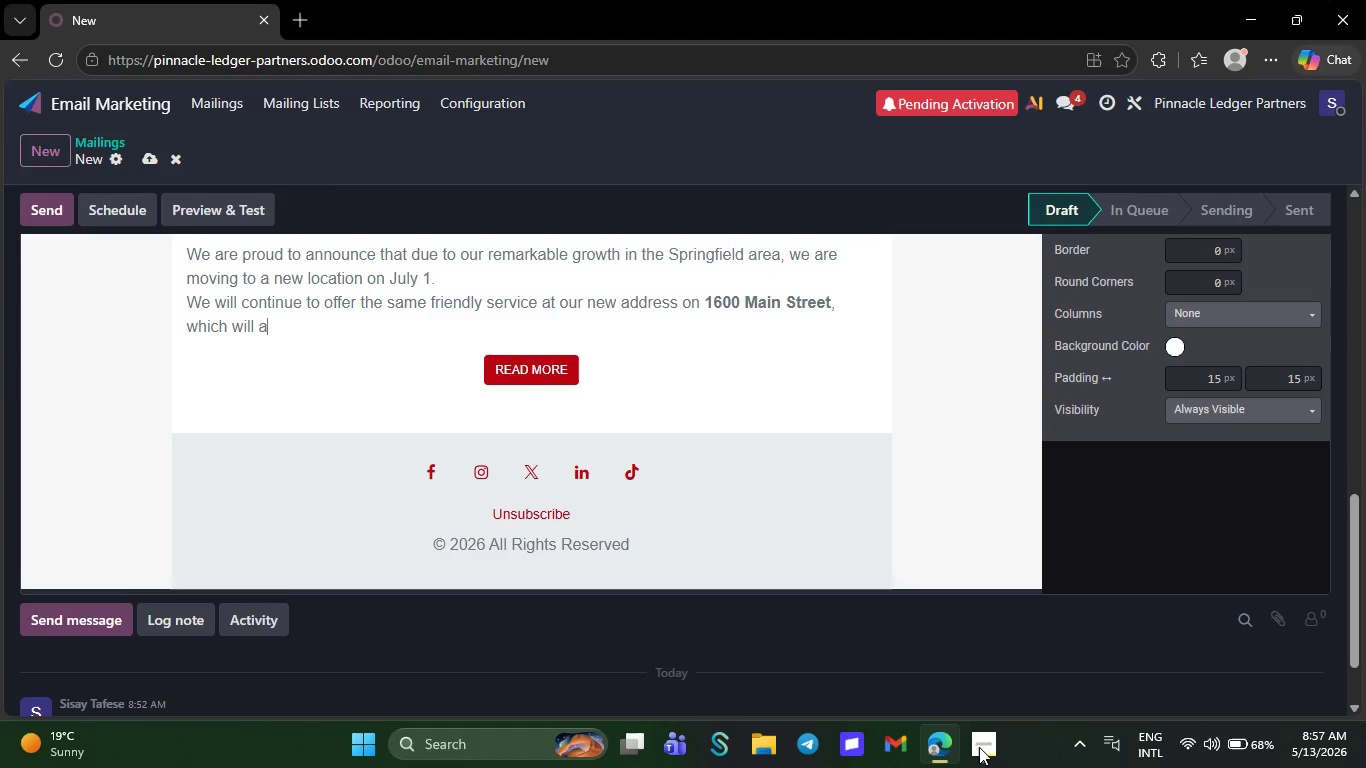 
key(Backspace)
 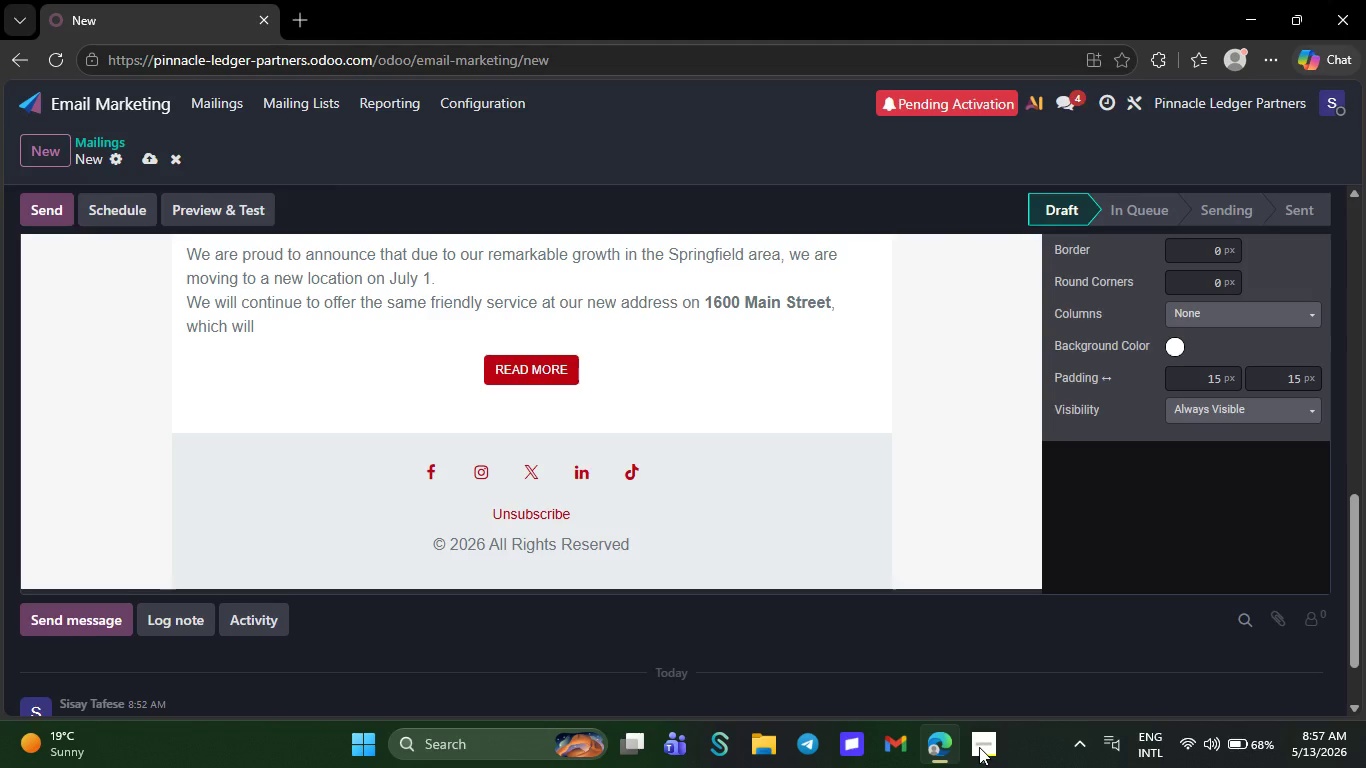 
key(Backspace)
 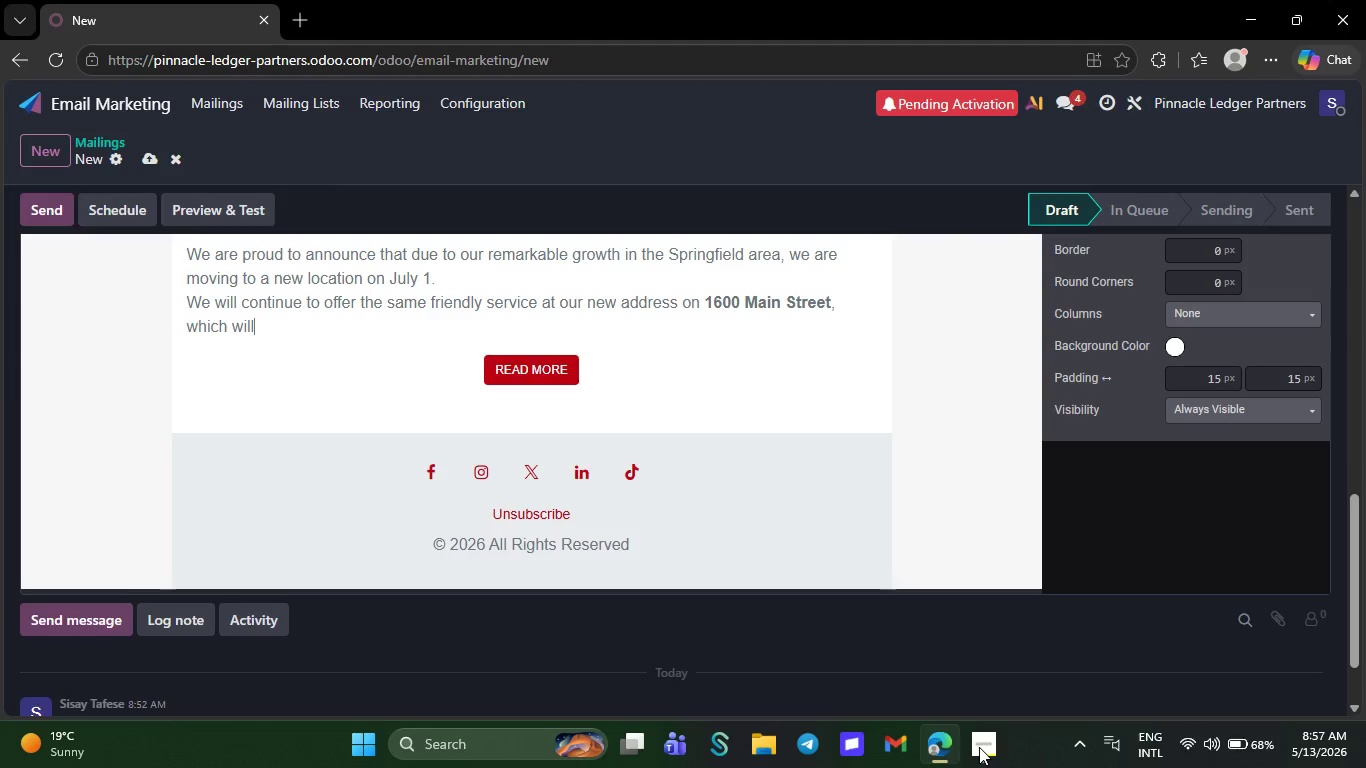 
key(Backspace)
 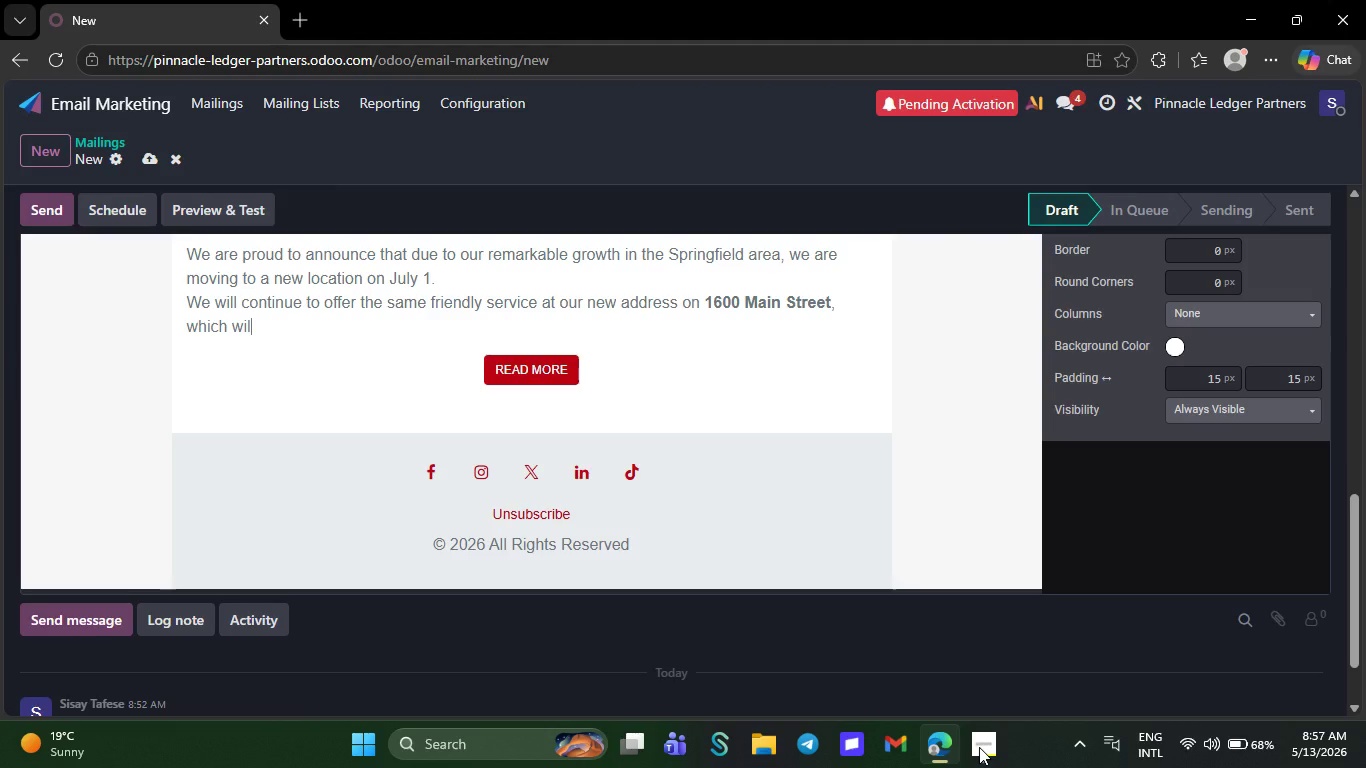 
key(Backspace)
 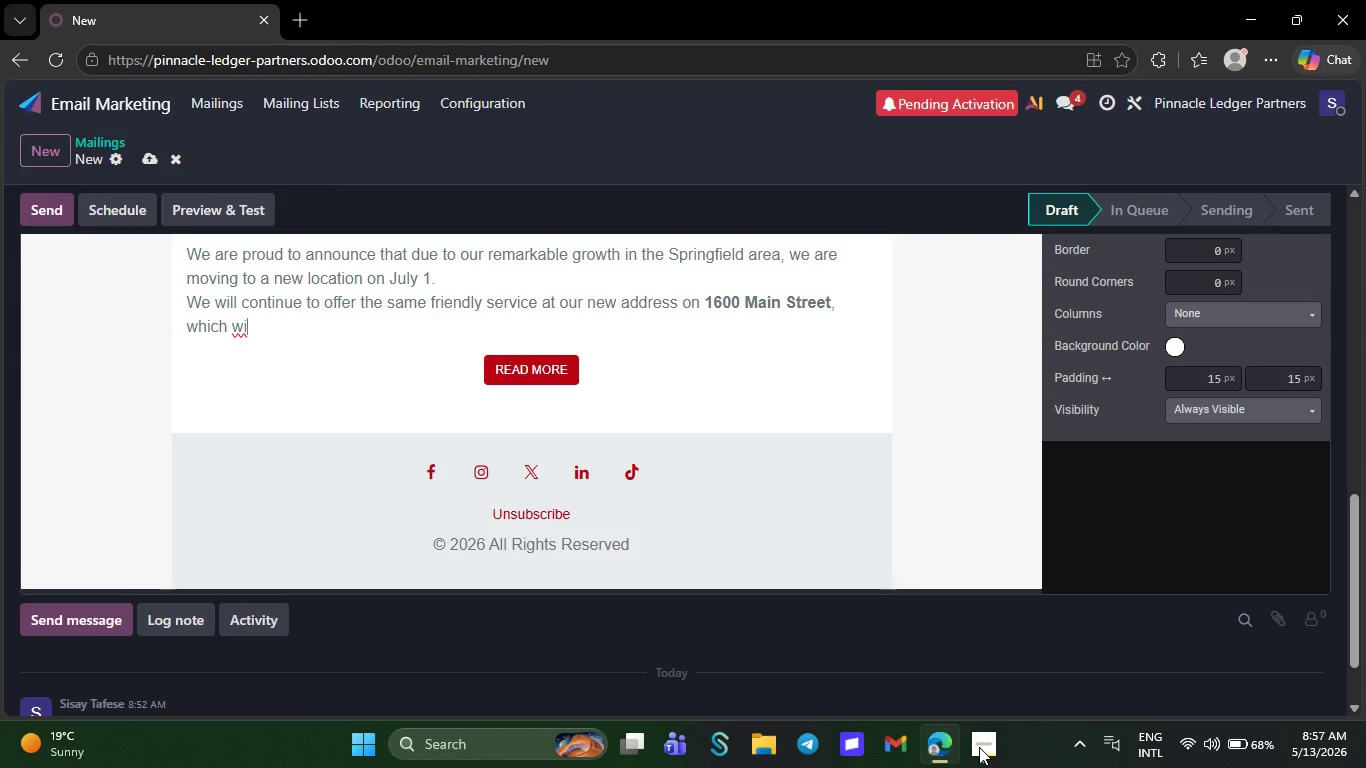 
wait(17.03)
 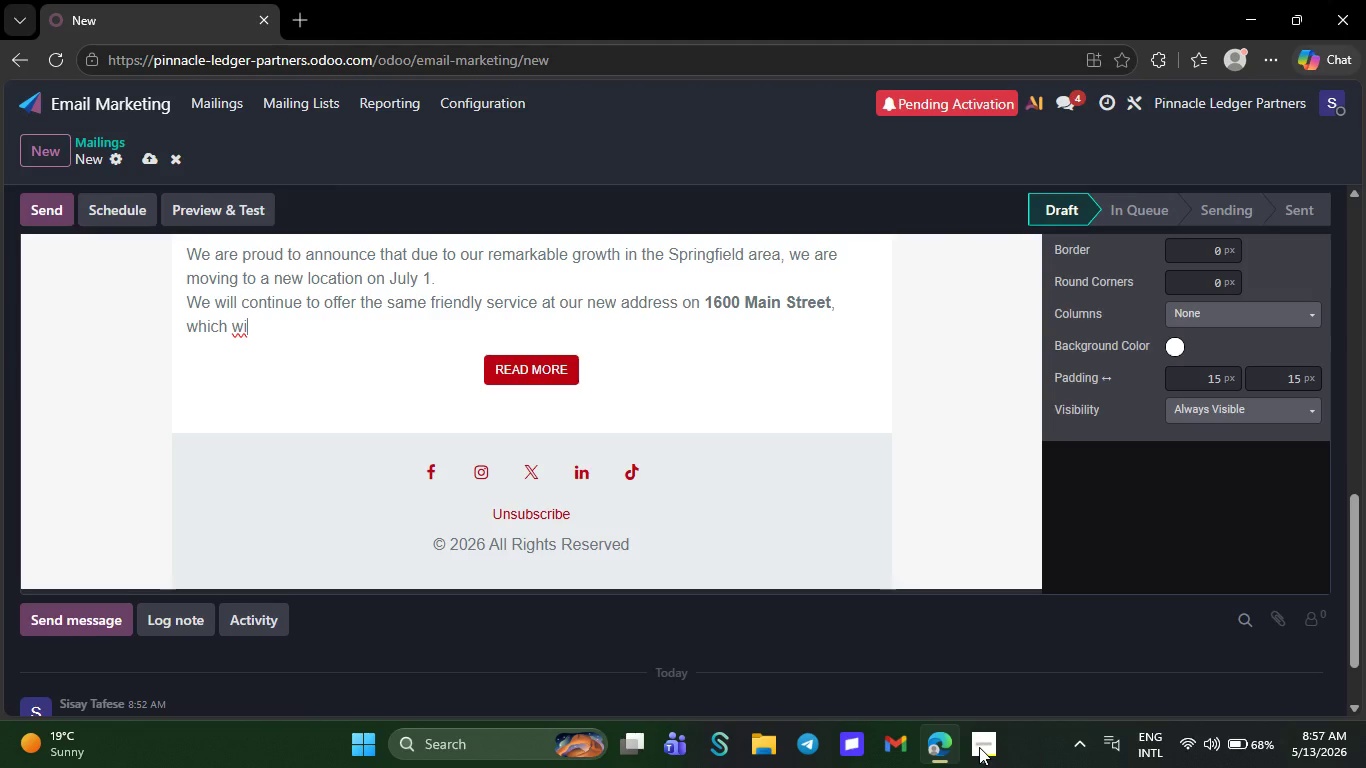 
key(Backspace)
 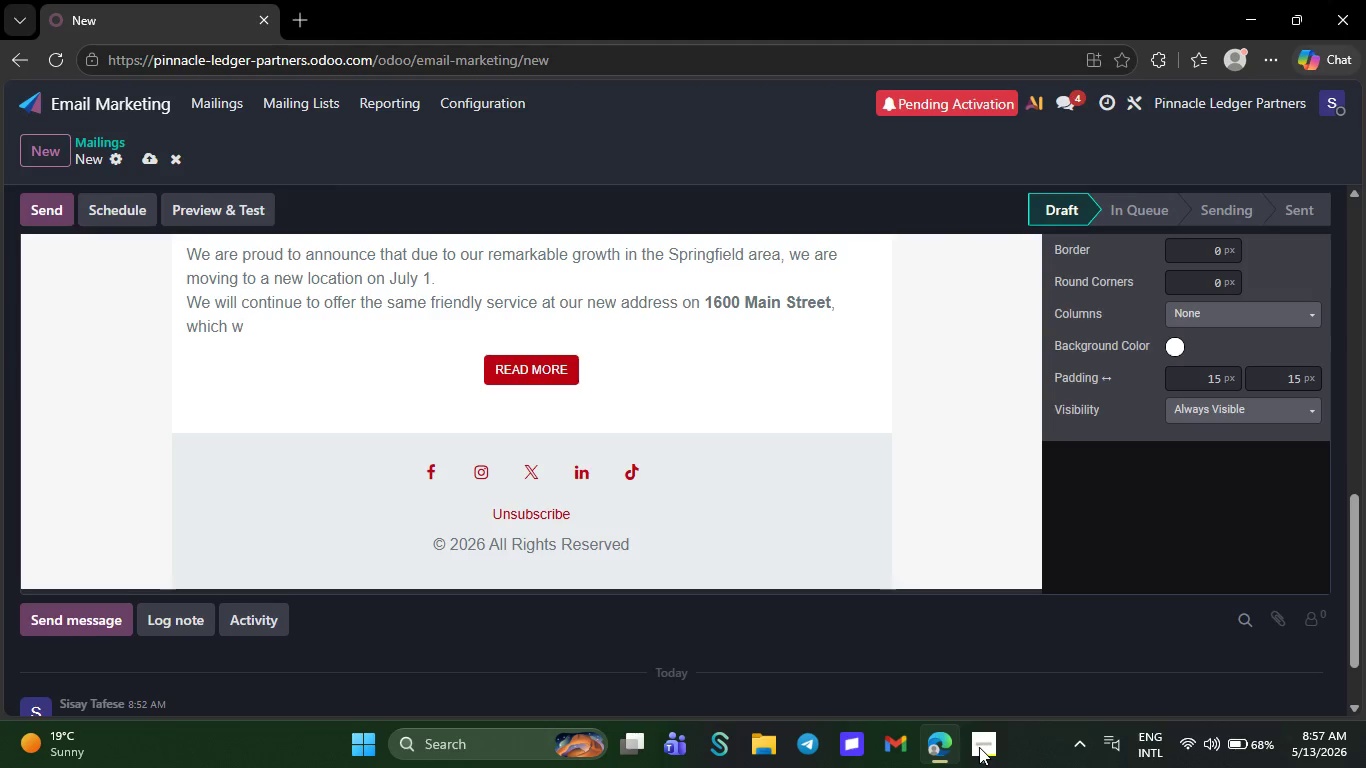 
key(Backspace)
 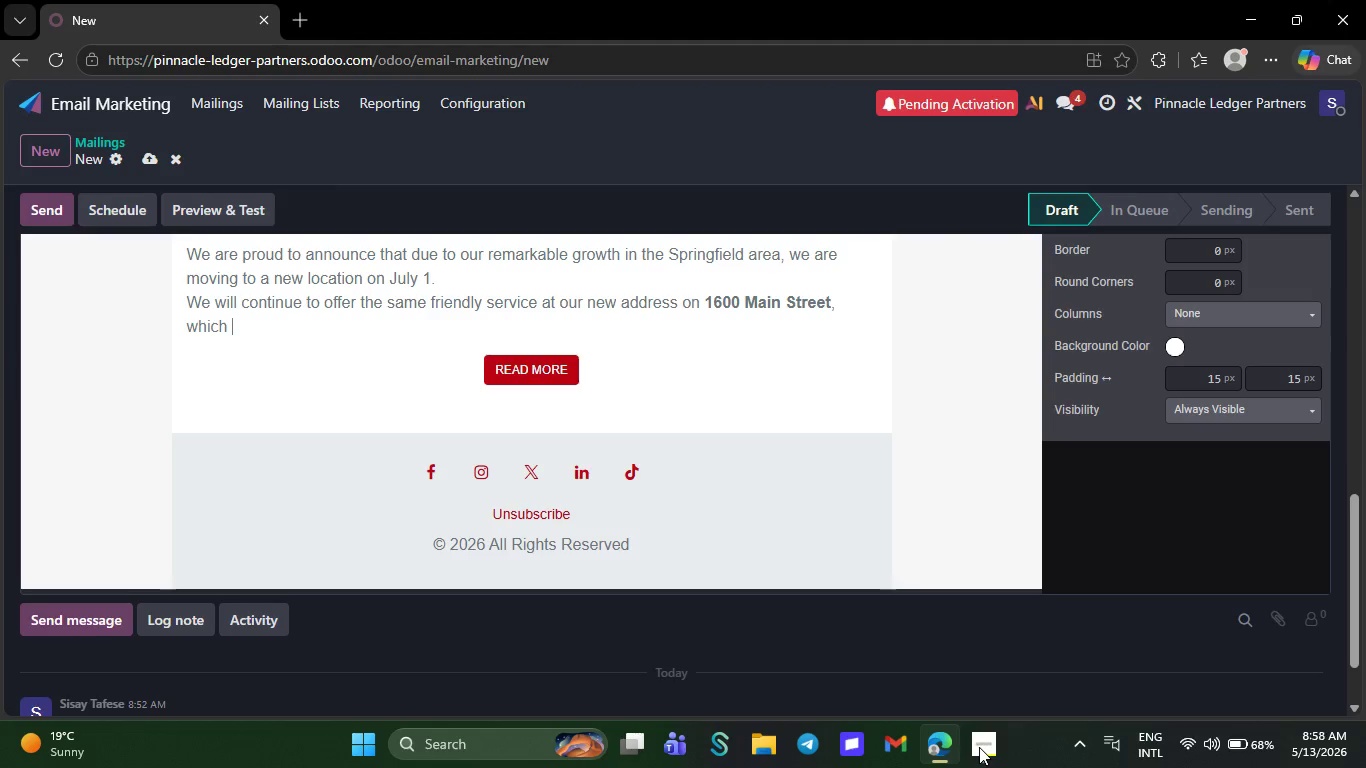 
key(Backspace)
 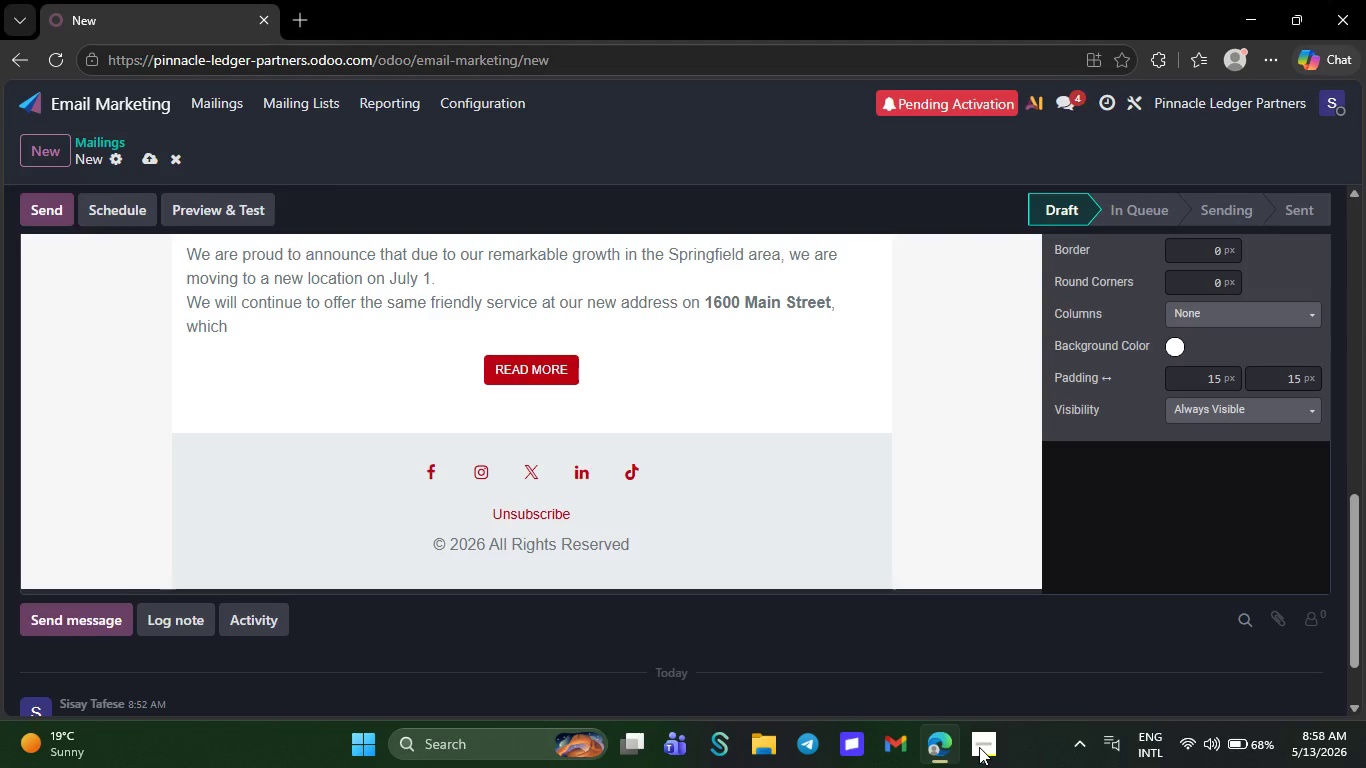 
key(Backspace)
 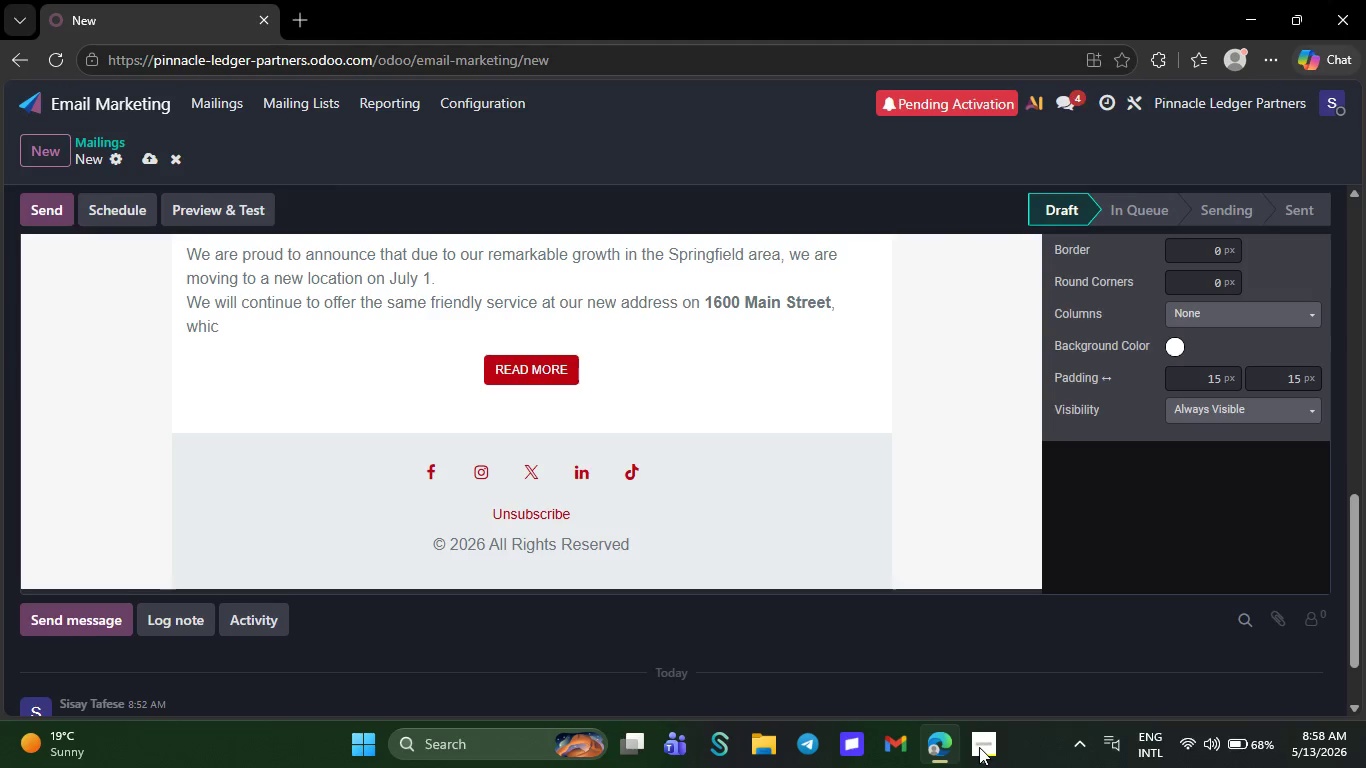 
key(Backspace)
 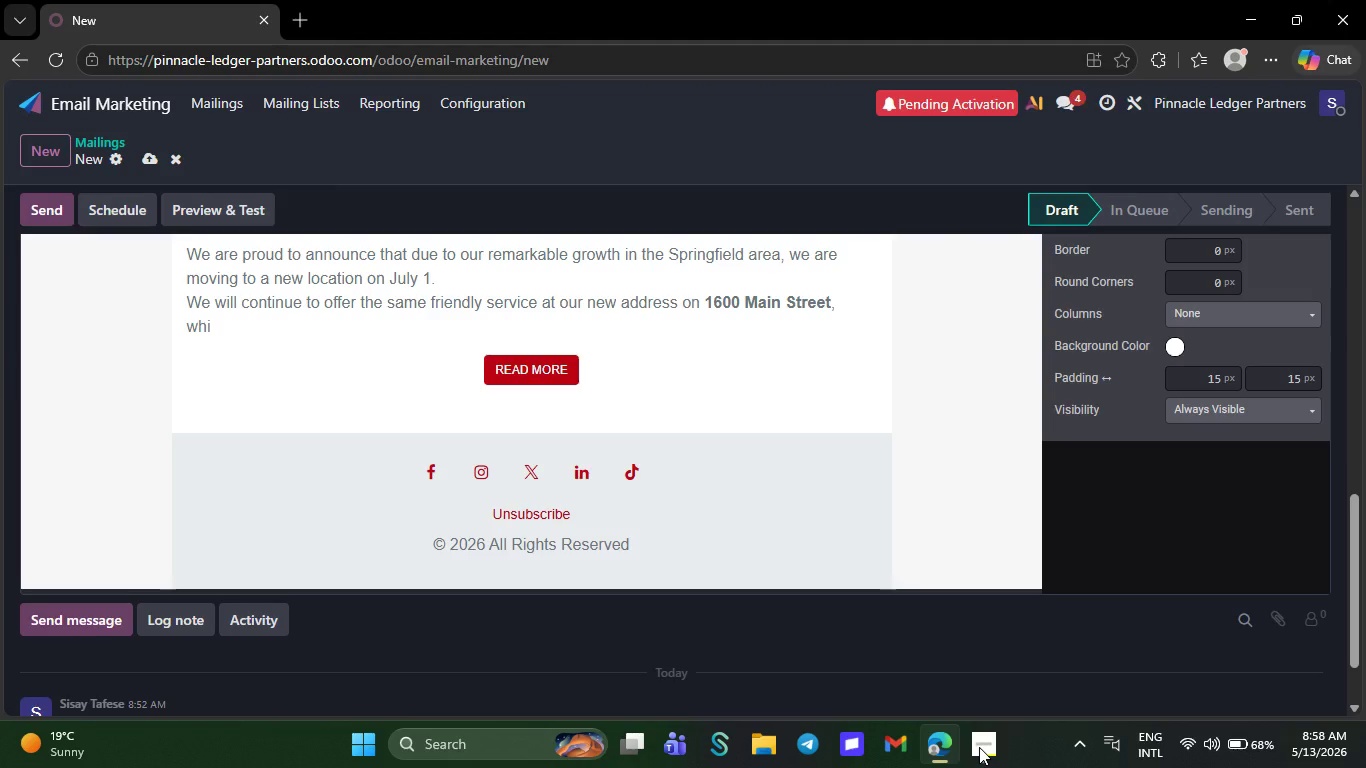 
key(Backspace)
 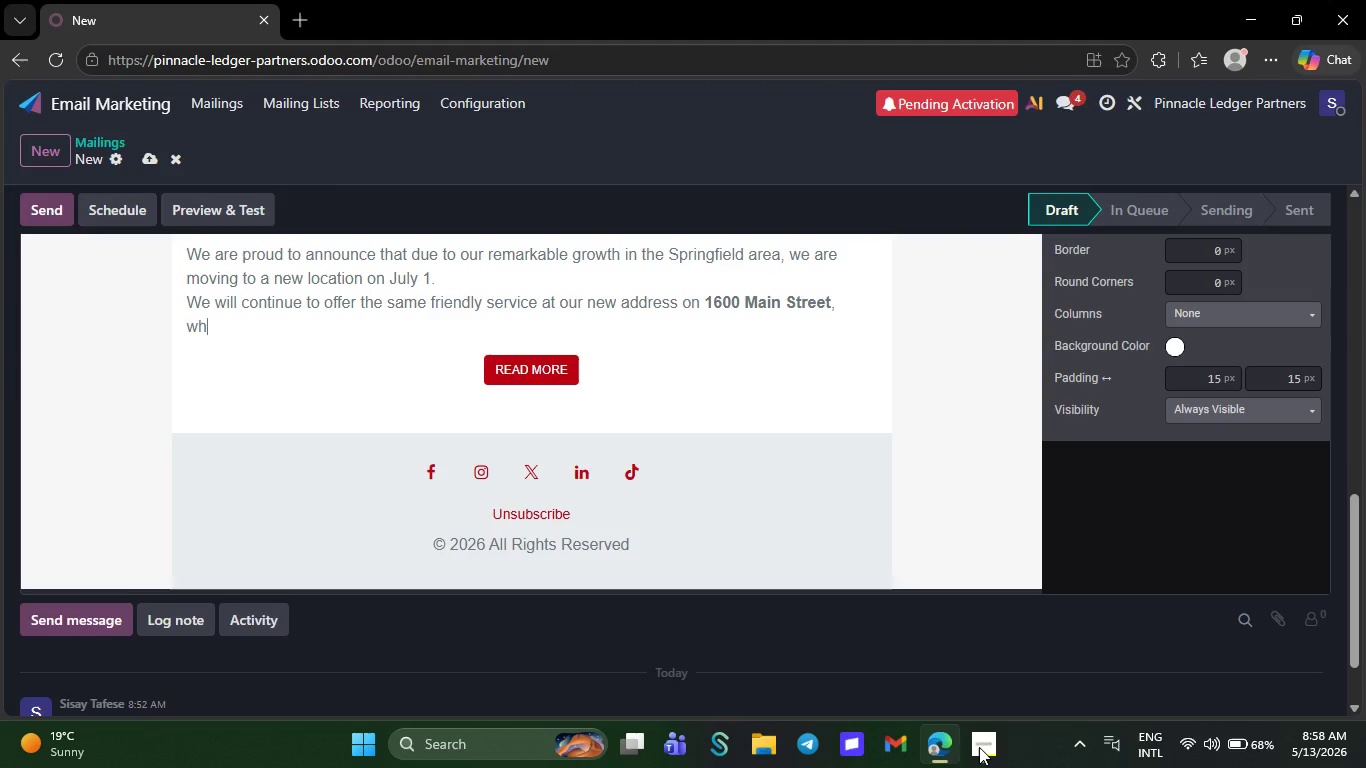 
key(Backspace)
 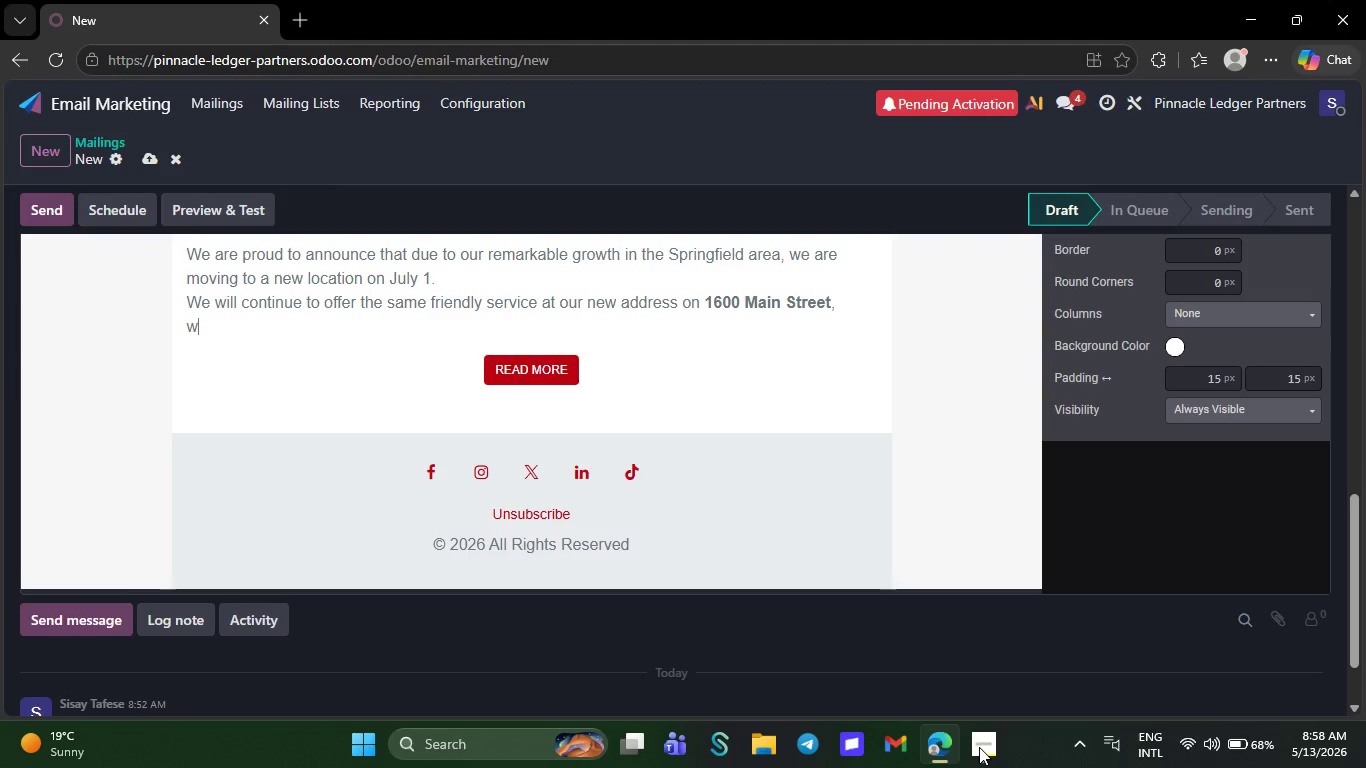 
key(Backspace)
 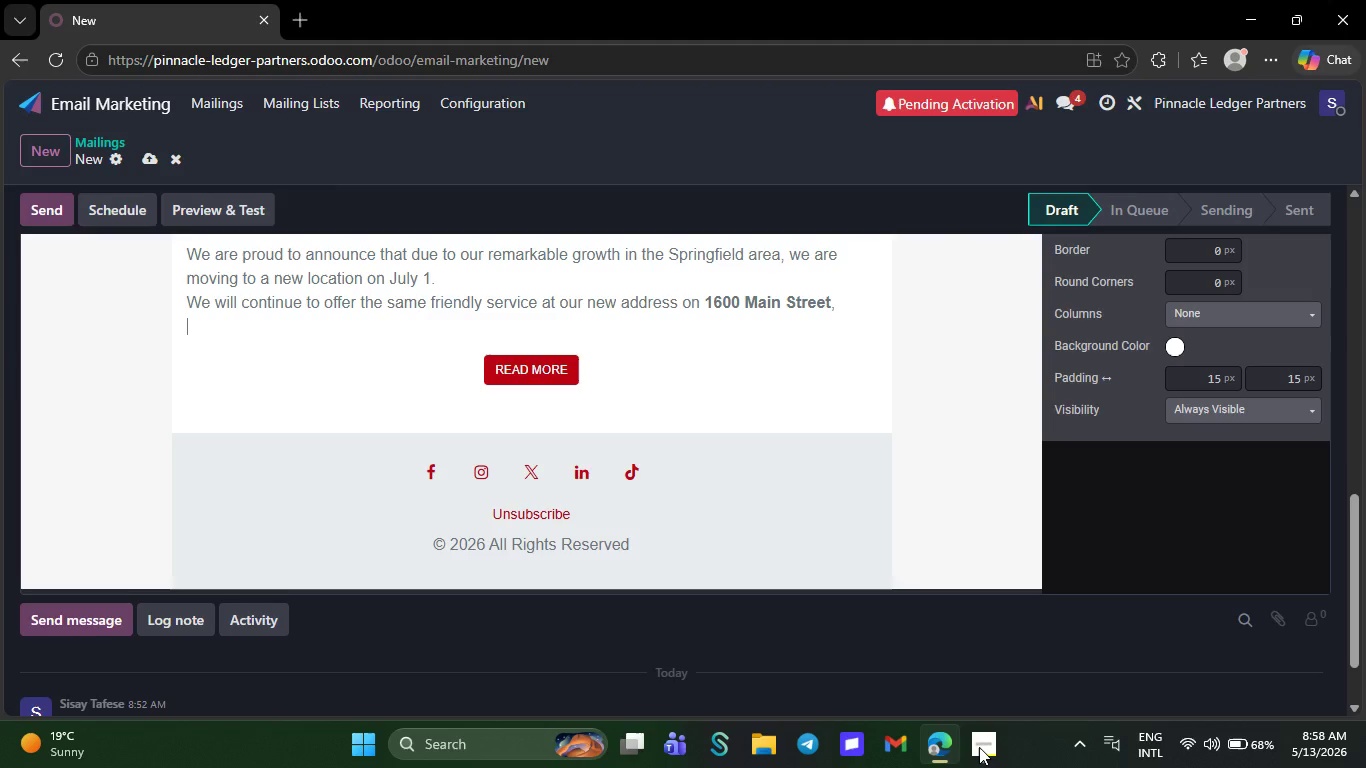 
key(Backspace)
 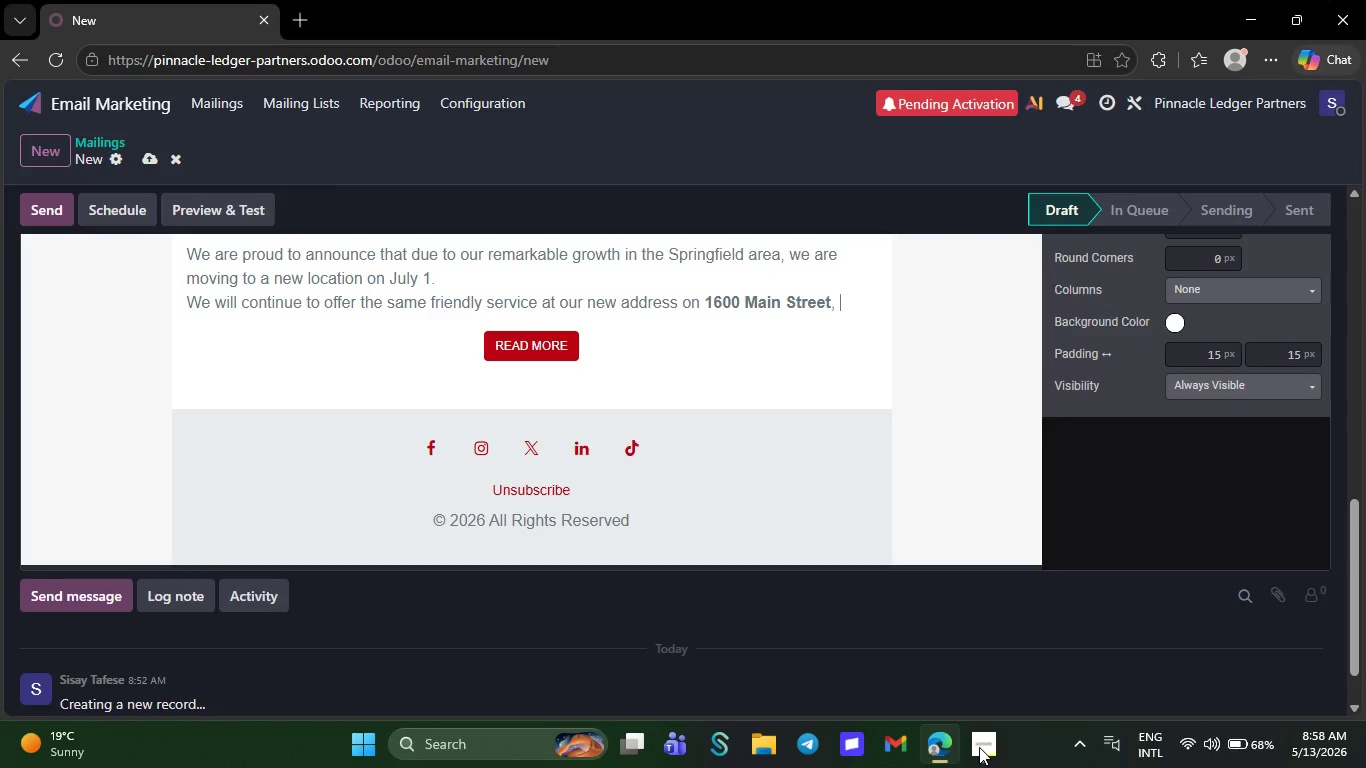 
key(Backspace)
 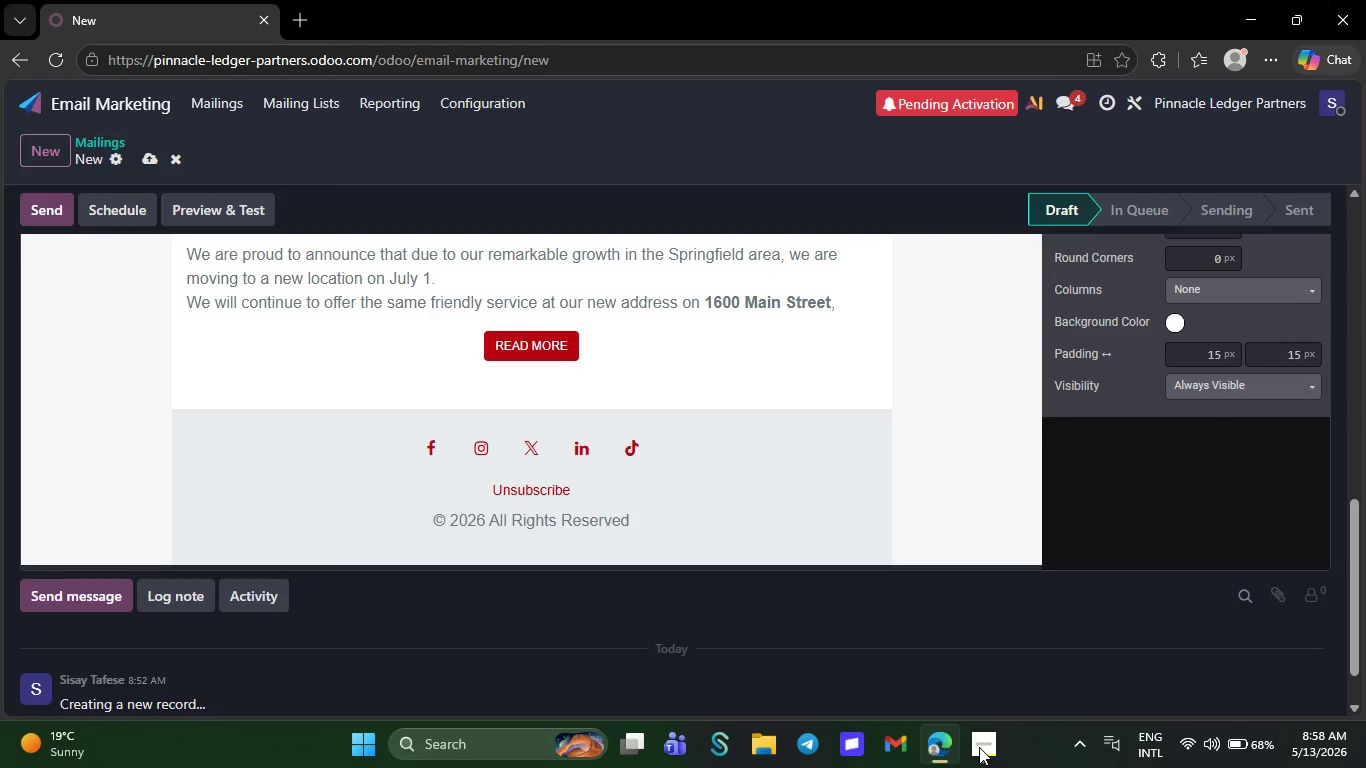 
key(Backspace)
 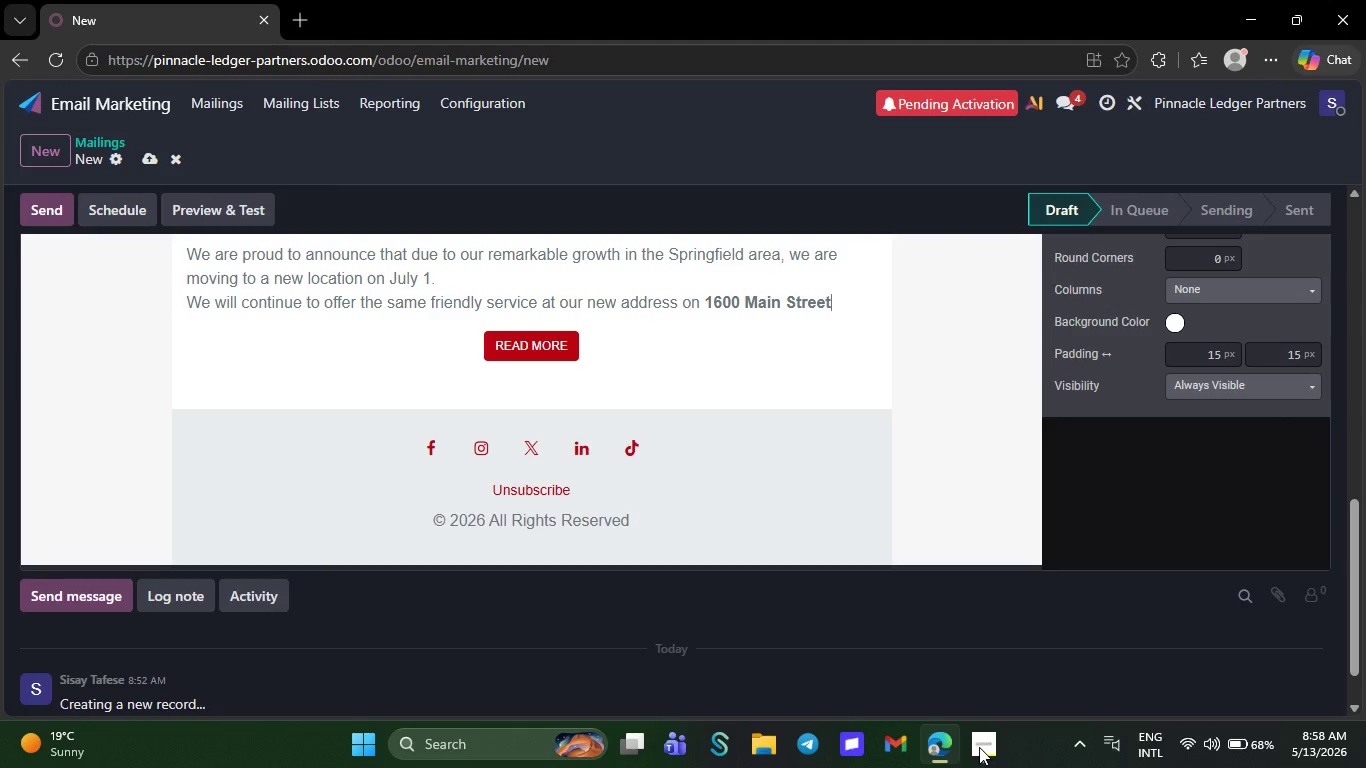 
key(Backspace)
 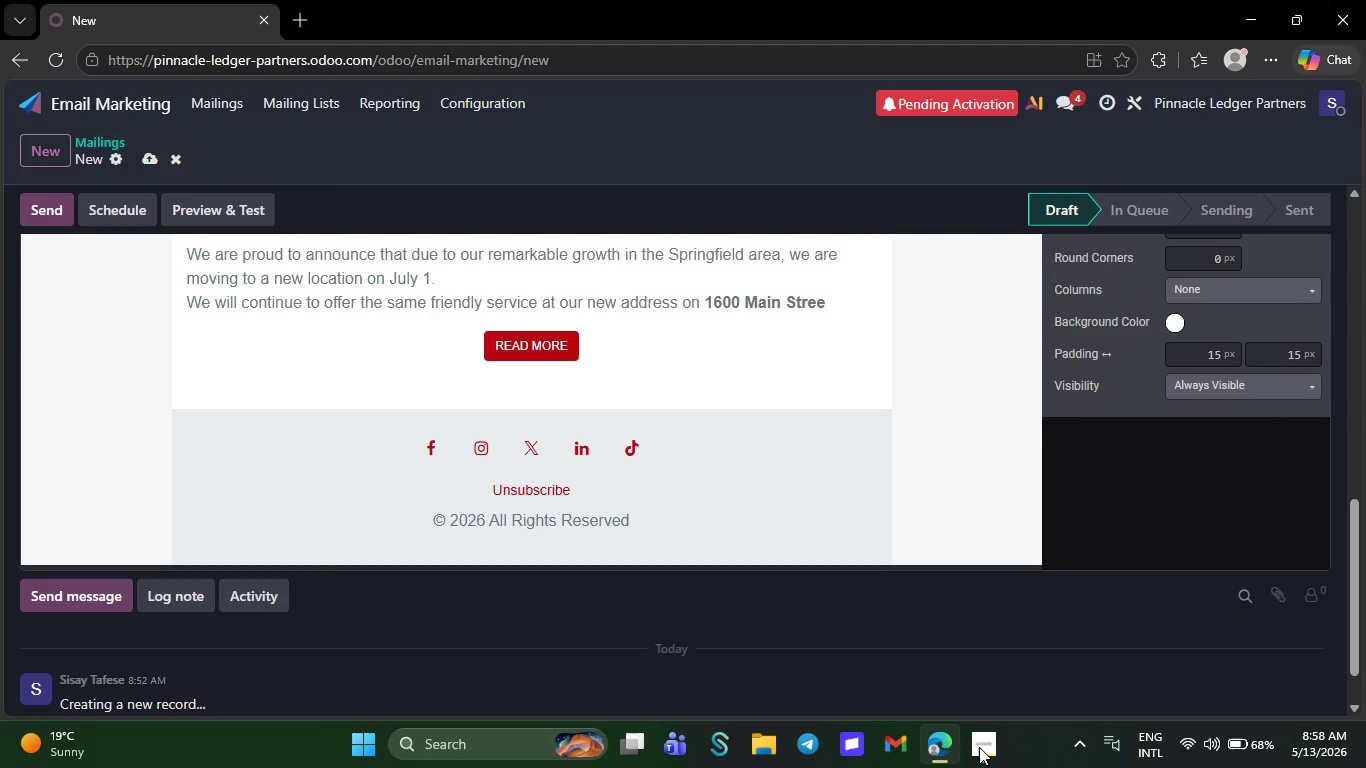 
key(Backspace)
 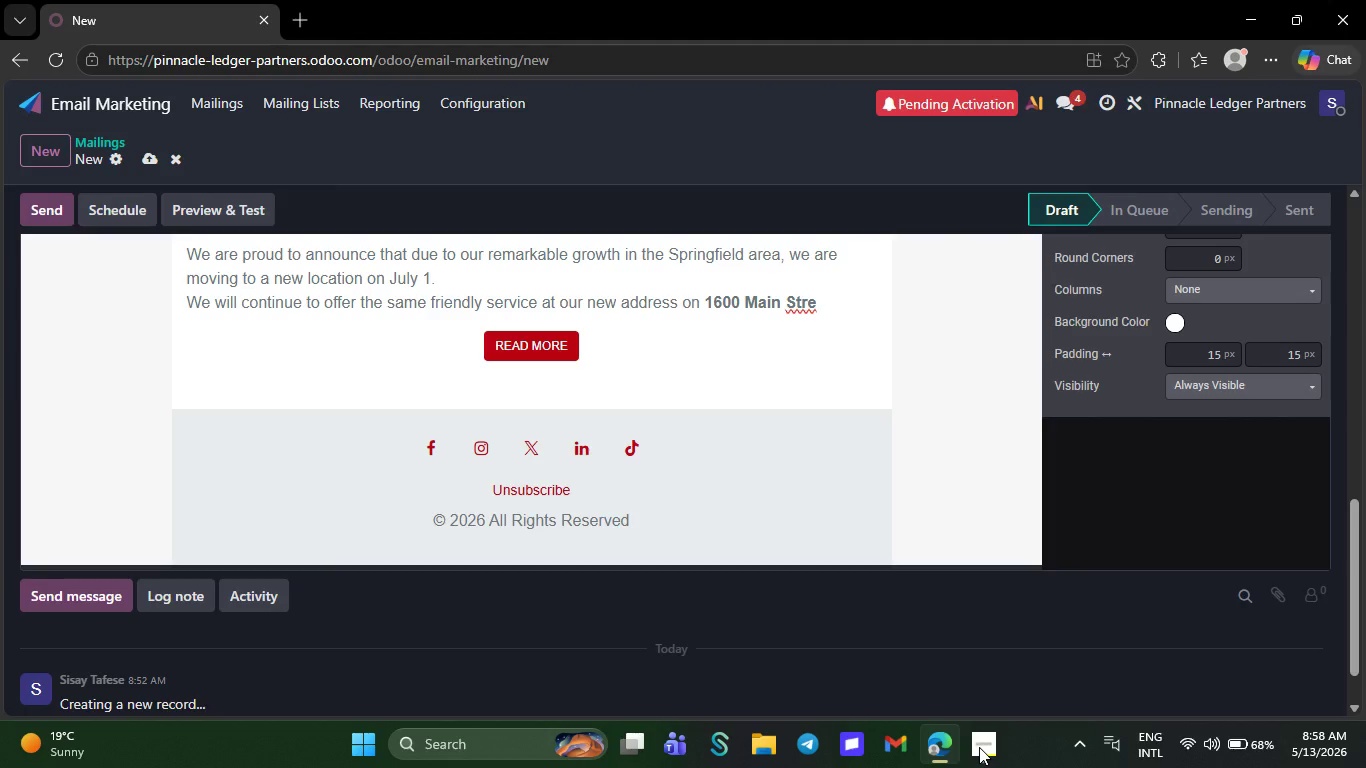 
key(Backspace)
 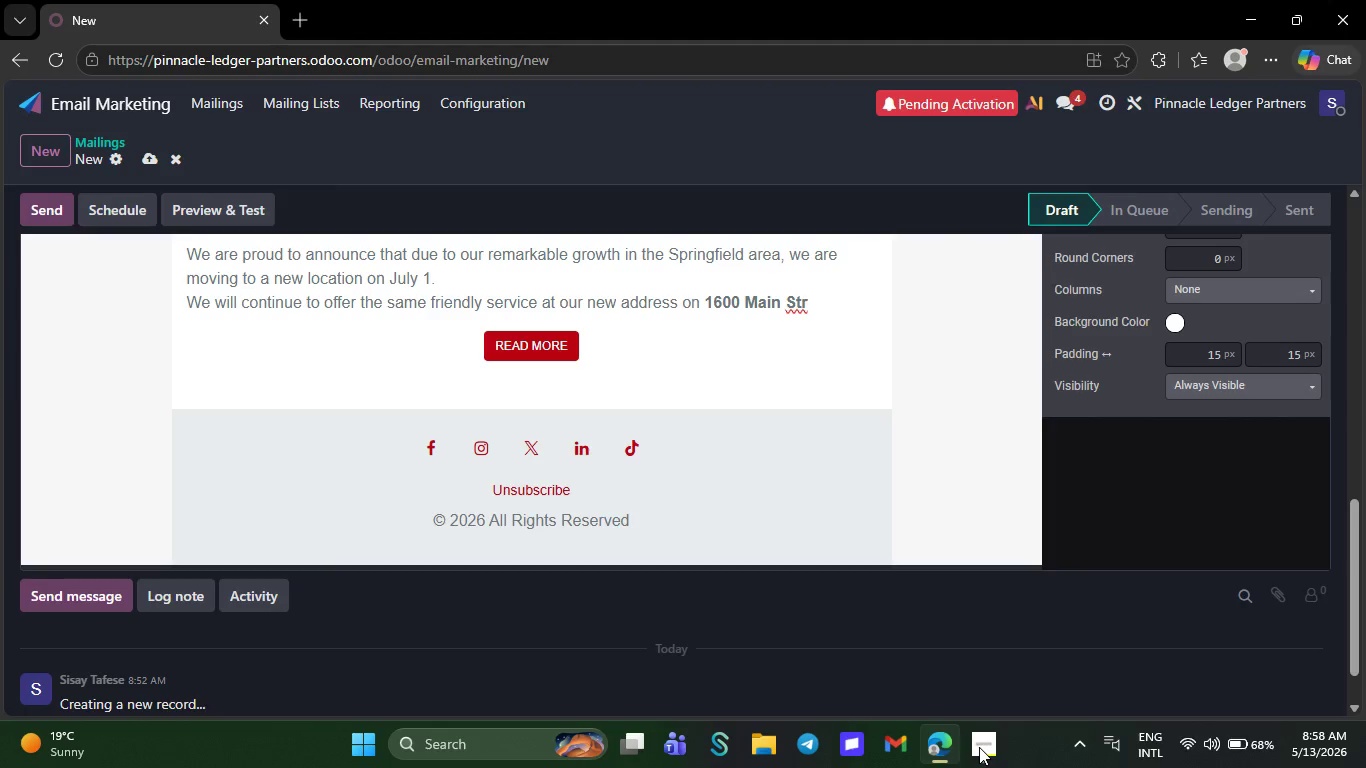 
key(Backspace)
 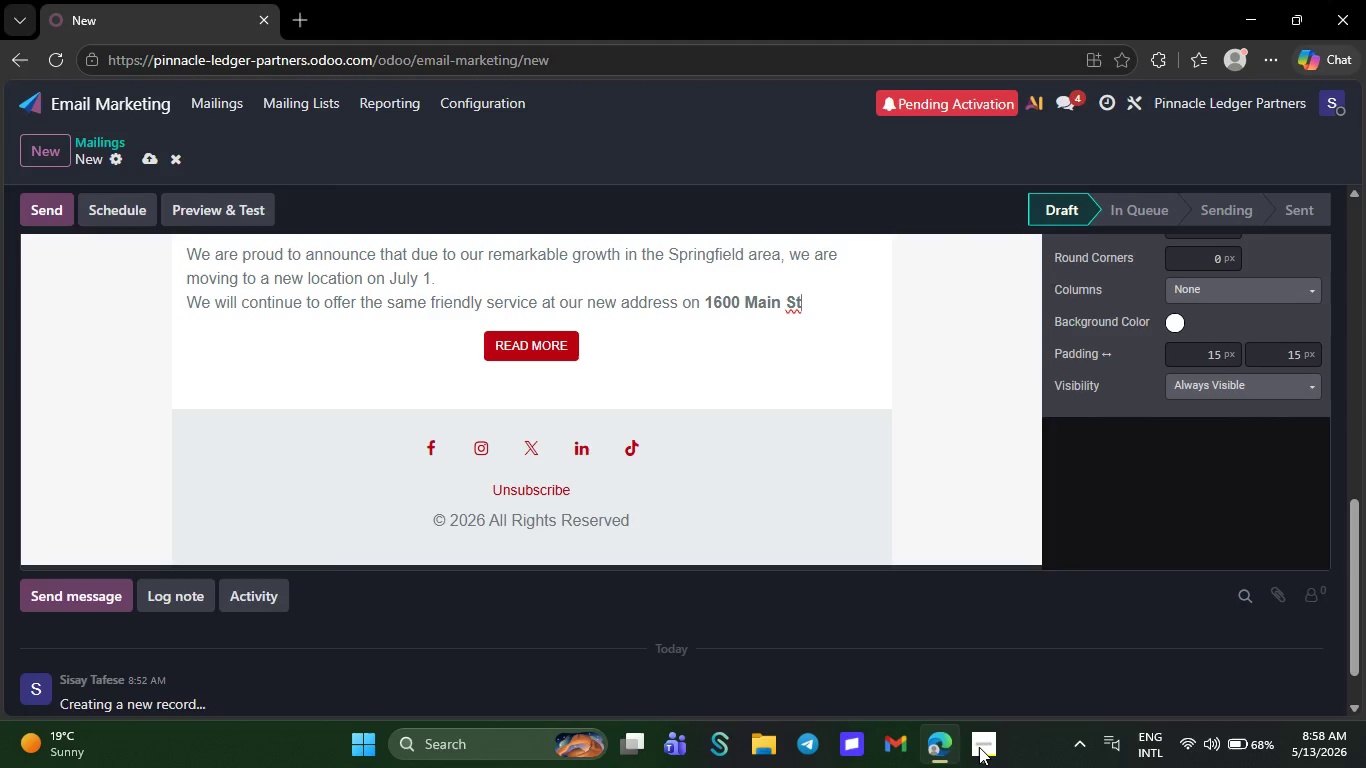 
key(Backspace)
 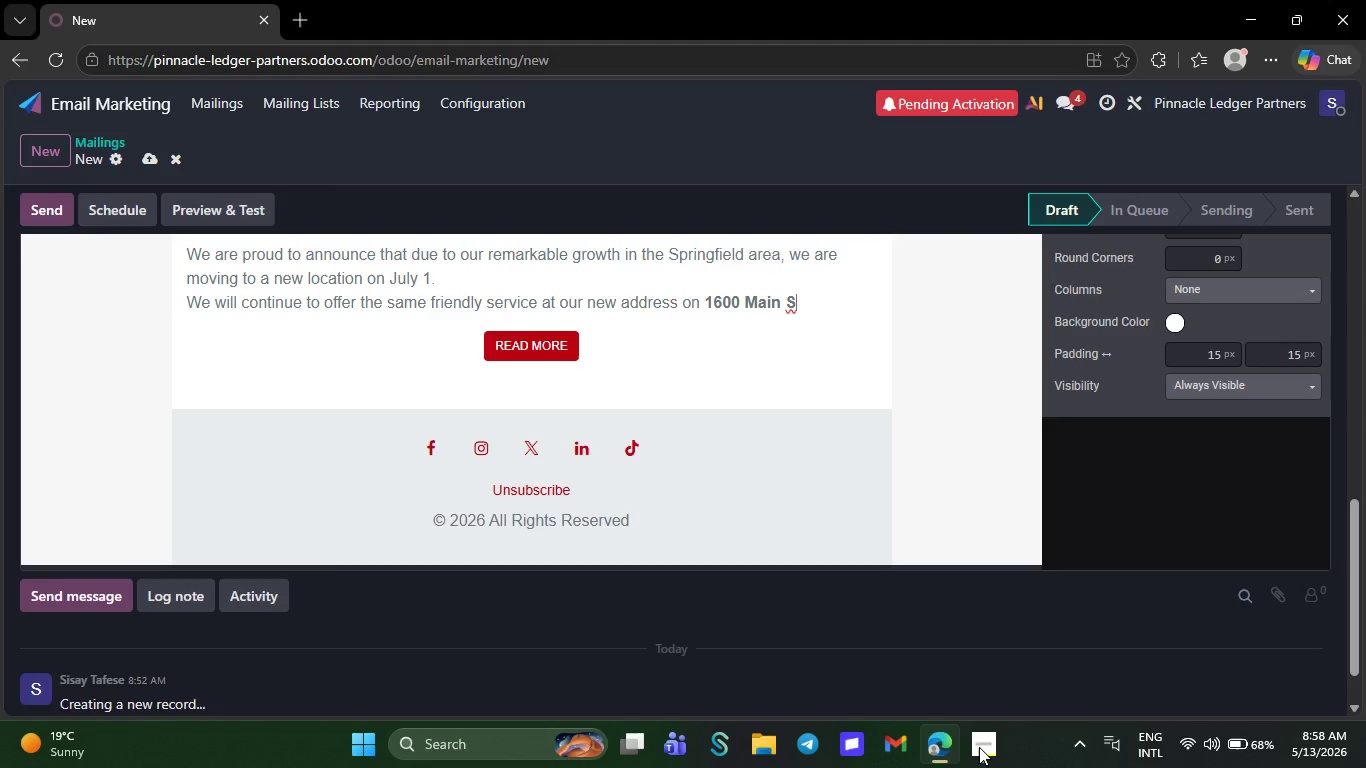 
key(Backspace)
 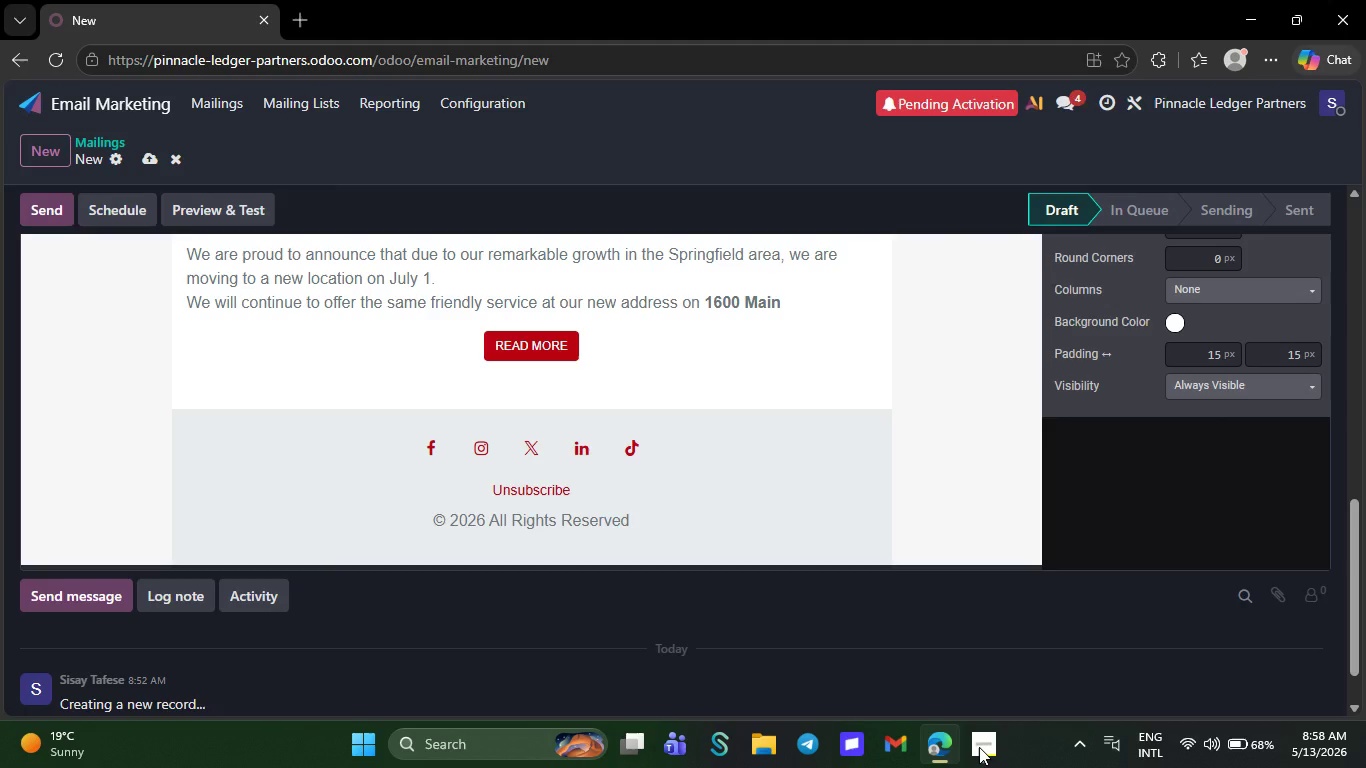 
key(Backspace)
 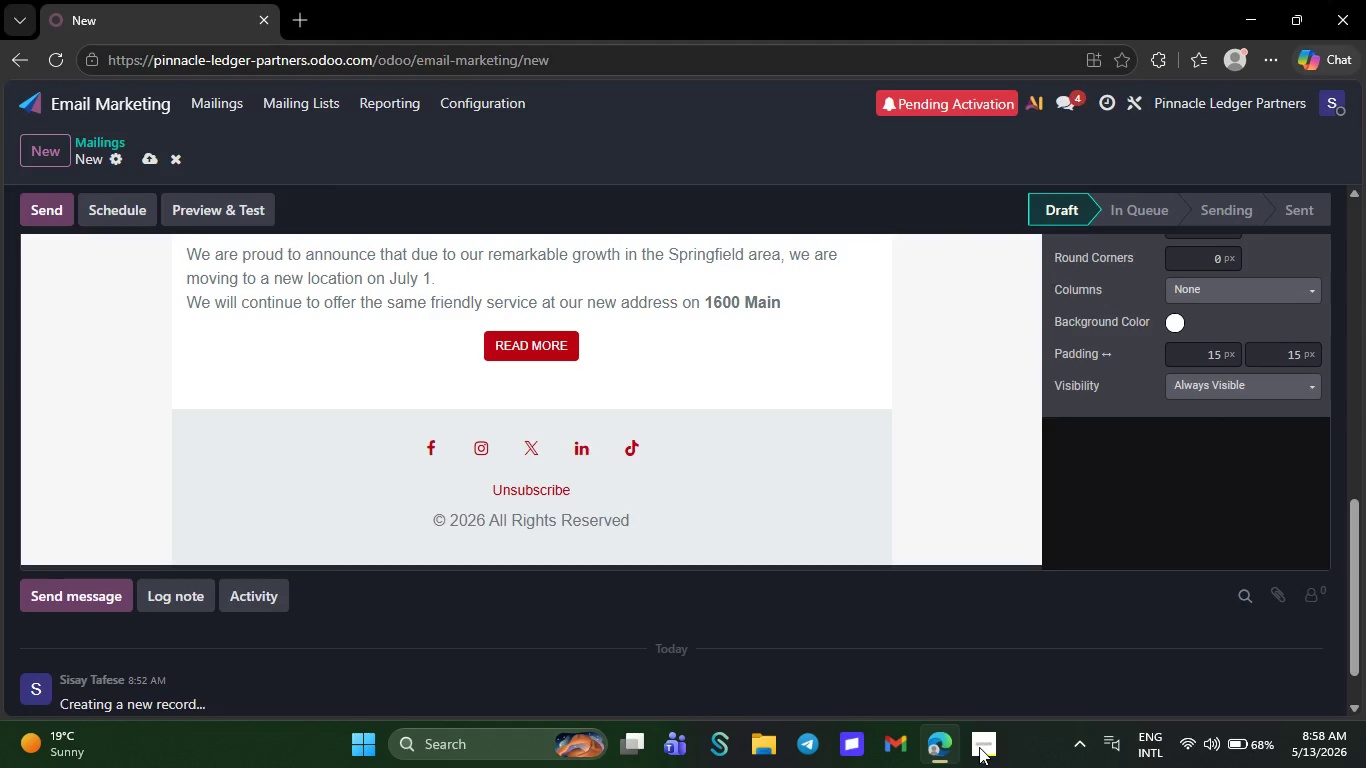 
key(Backspace)
 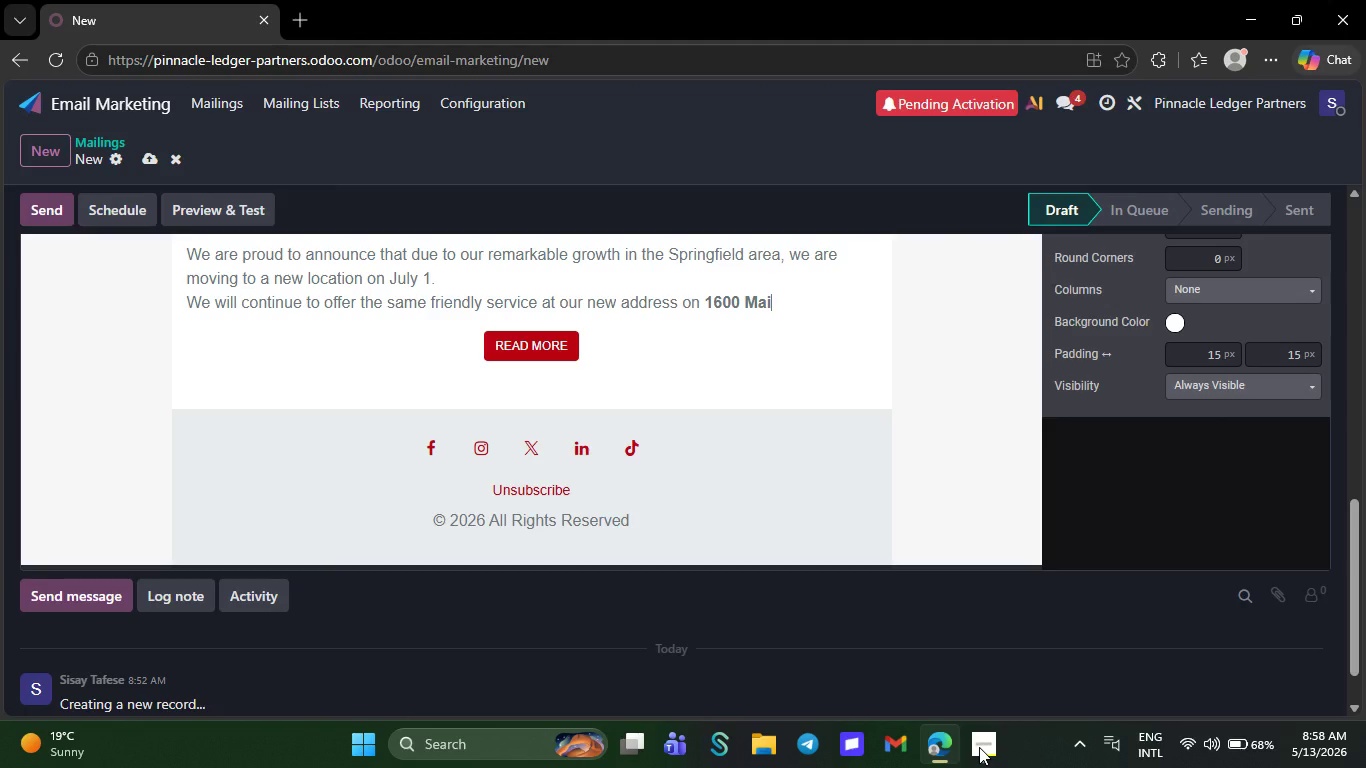 
key(Backspace)
 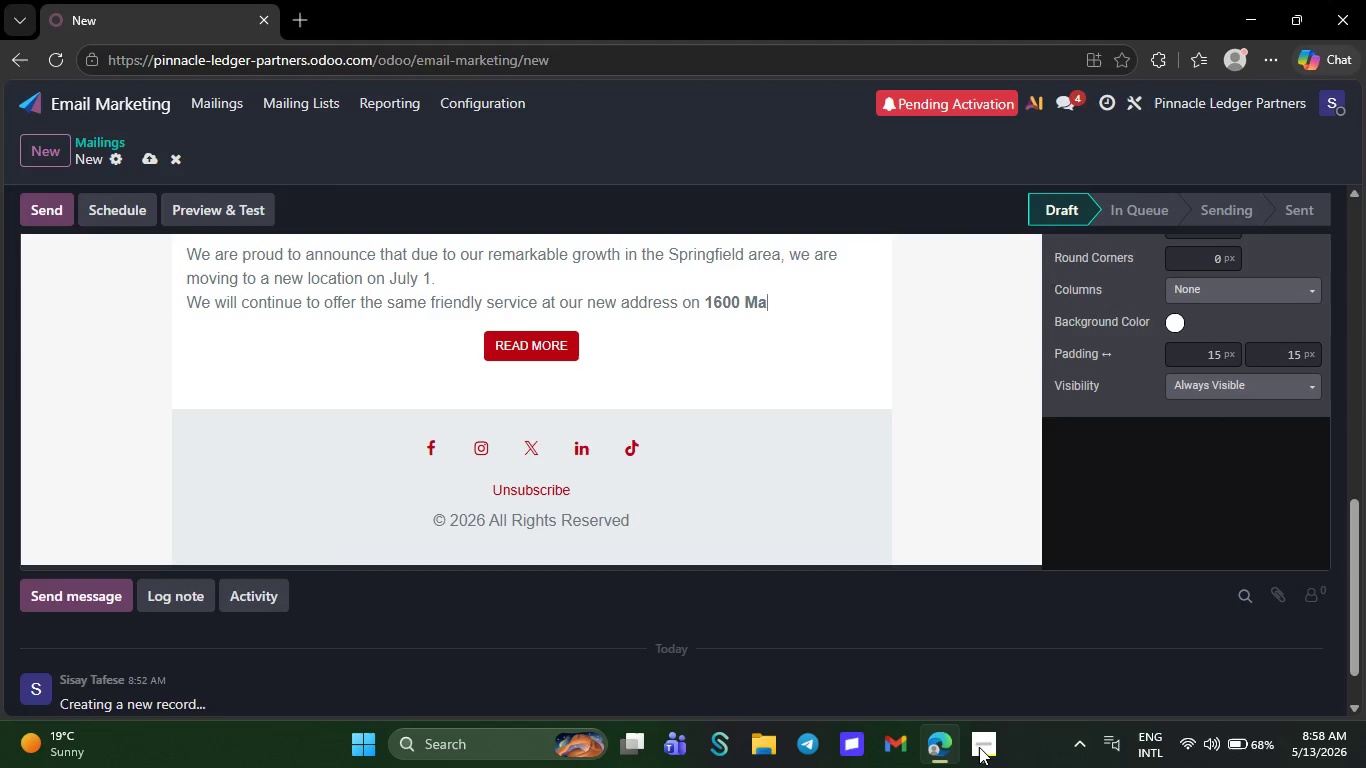 
key(Backspace)
 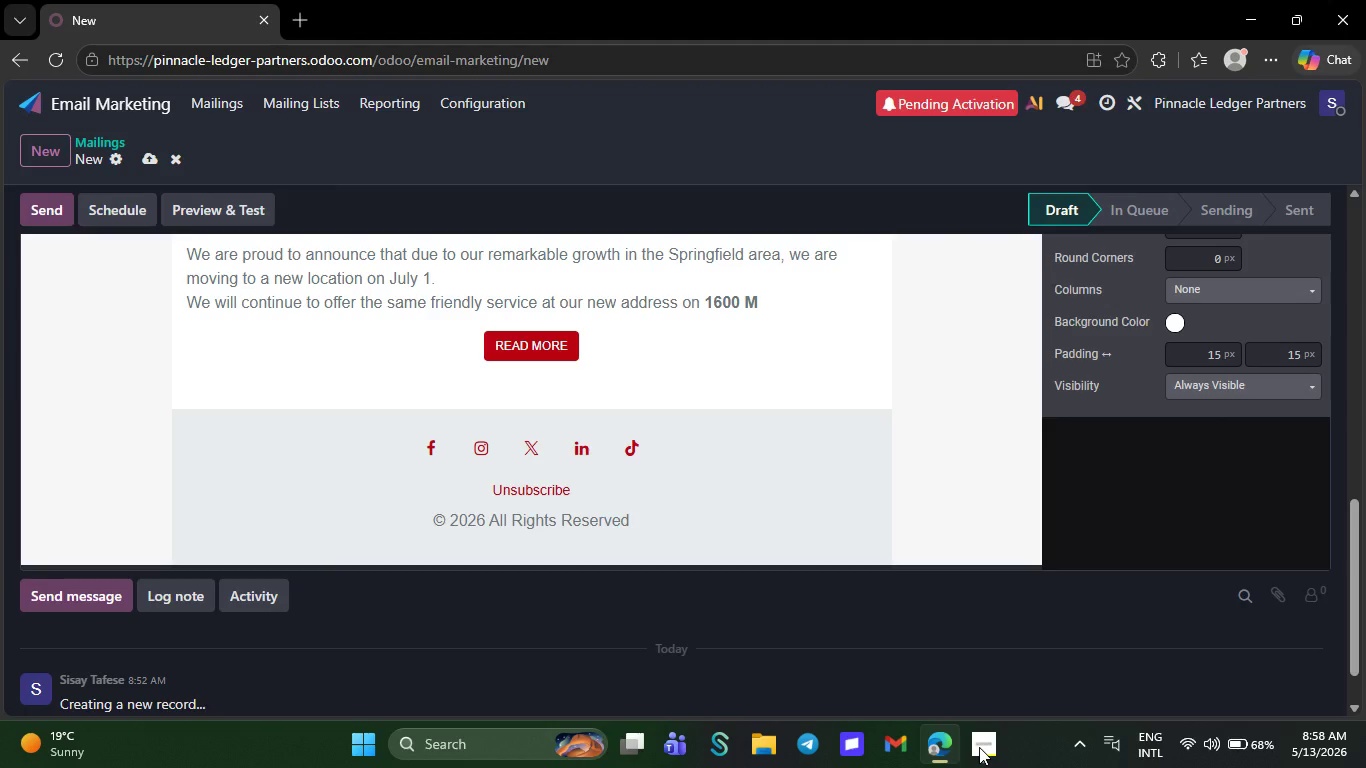 
key(Backspace)
 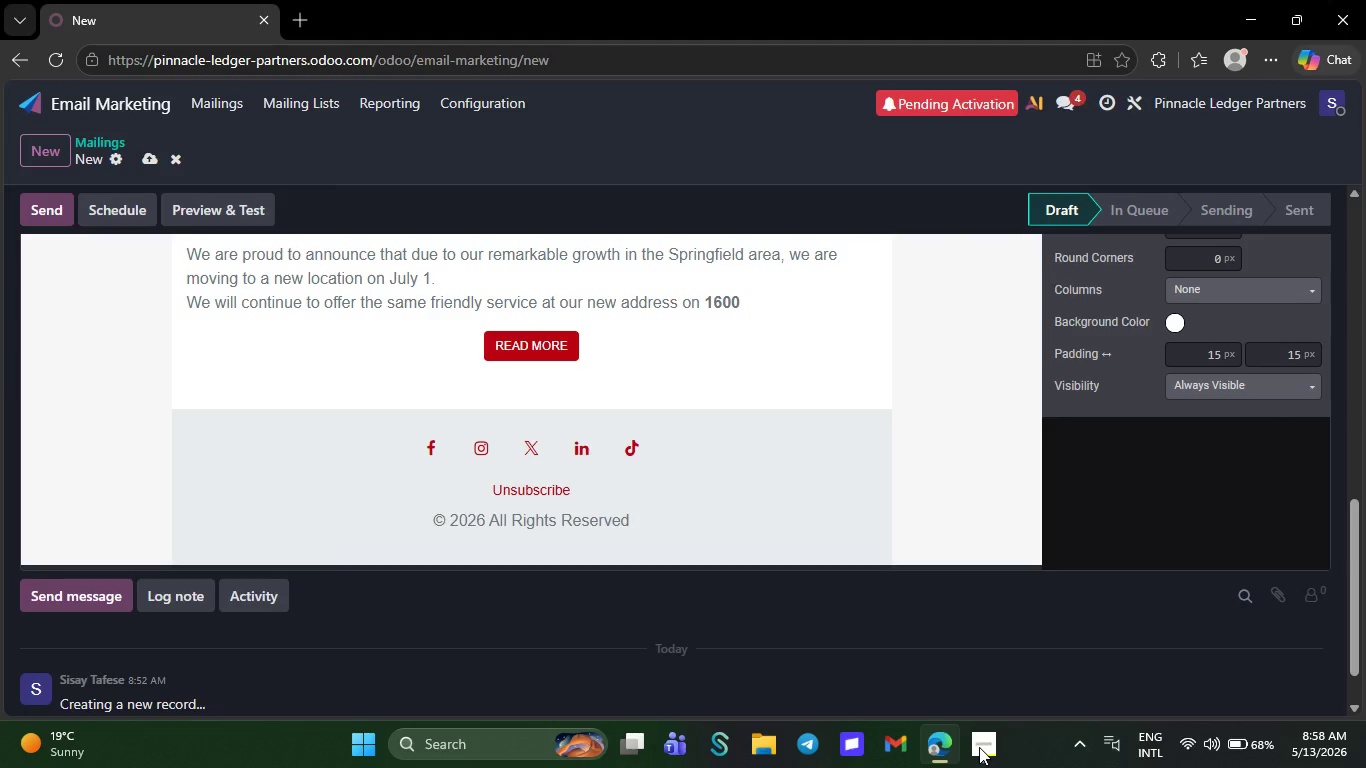 
key(Backspace)
 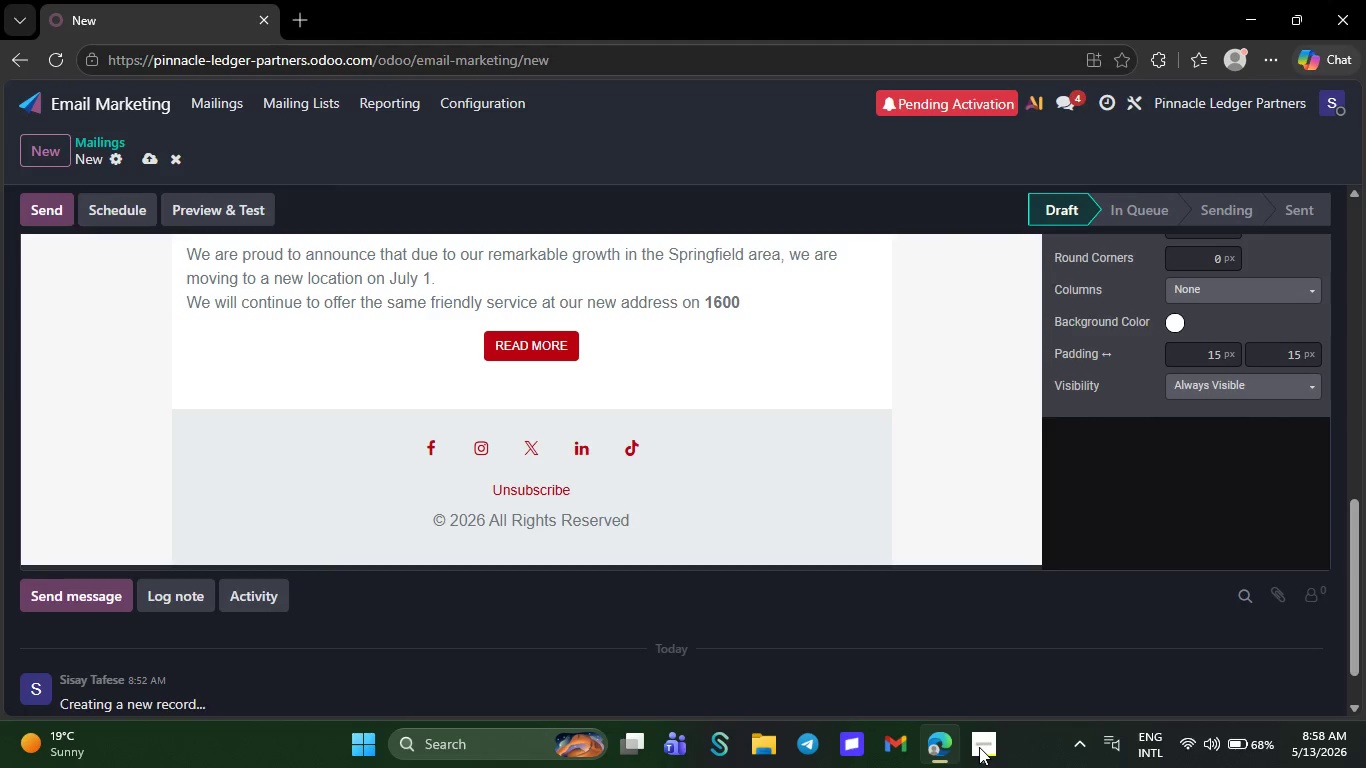 
key(Backspace)
 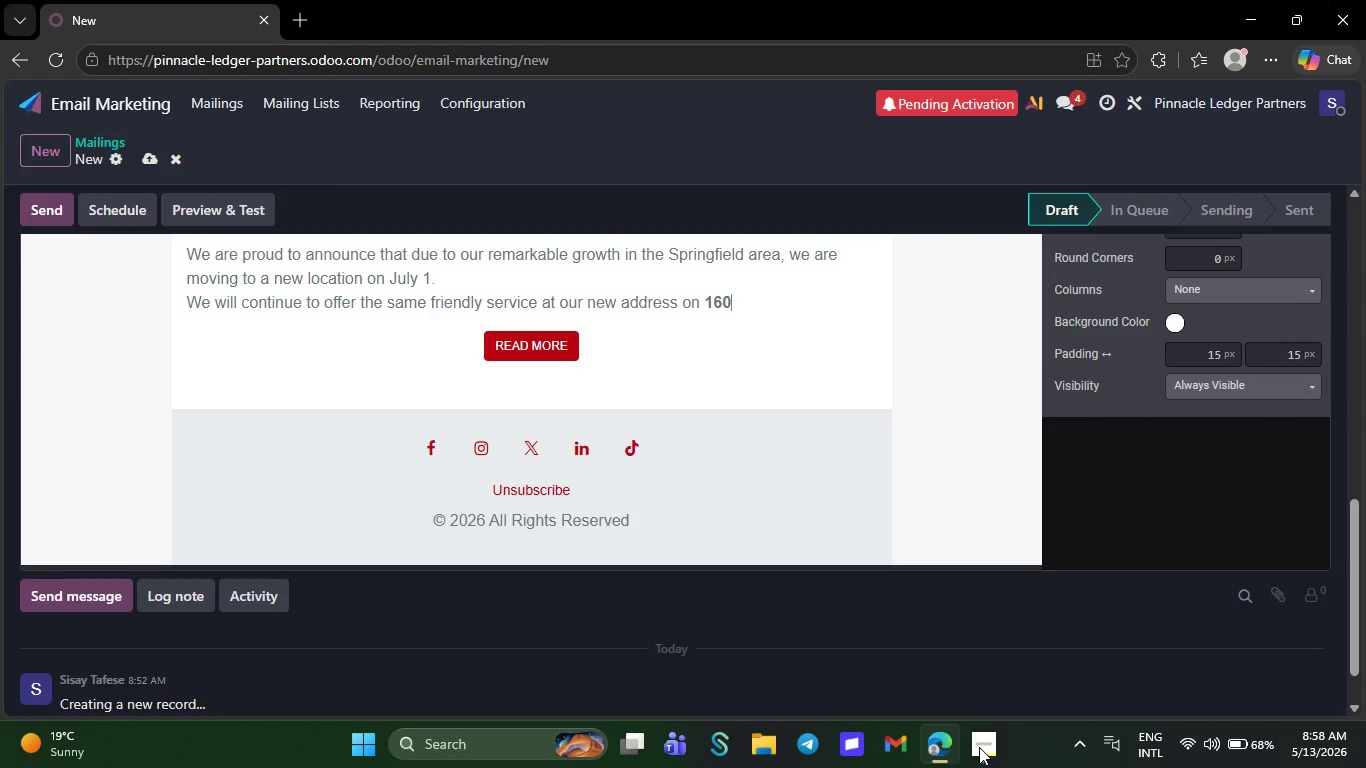 
key(Backspace)
 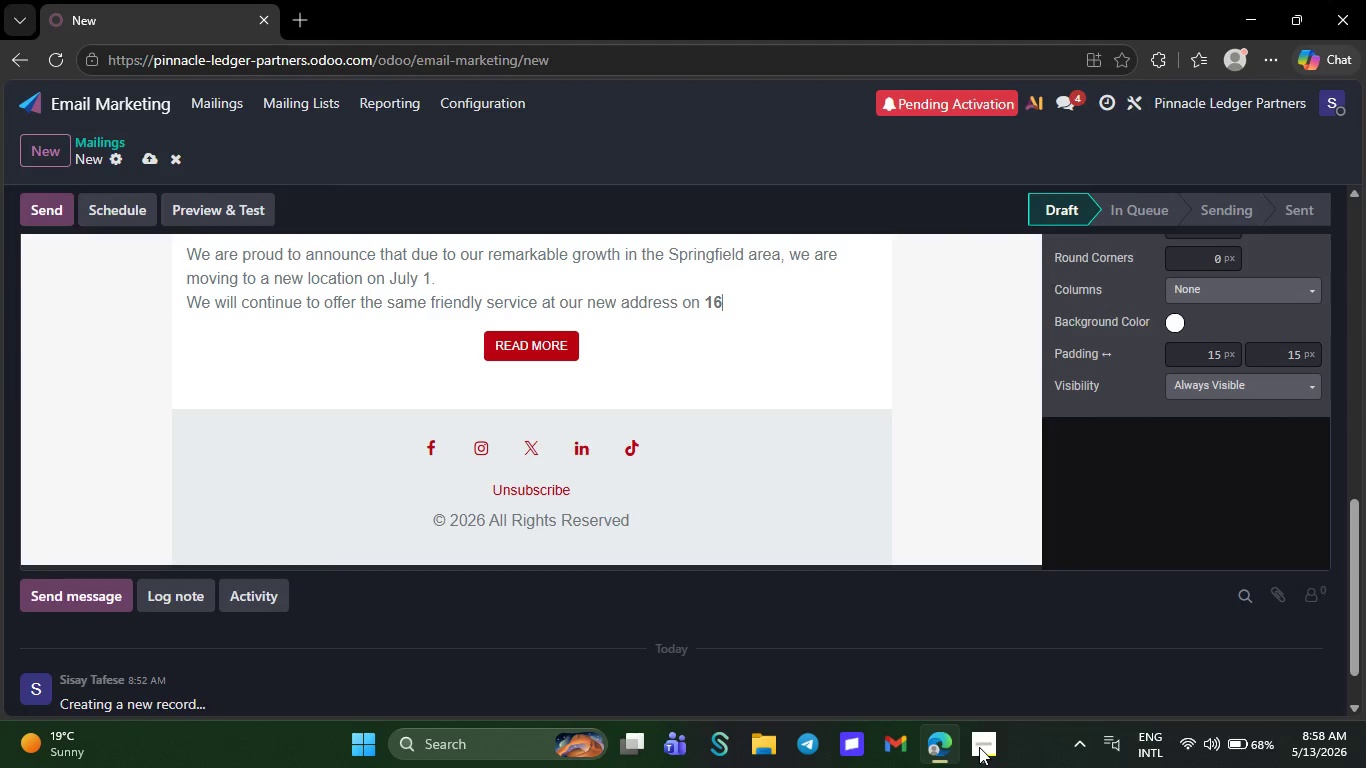 
key(Backspace)
 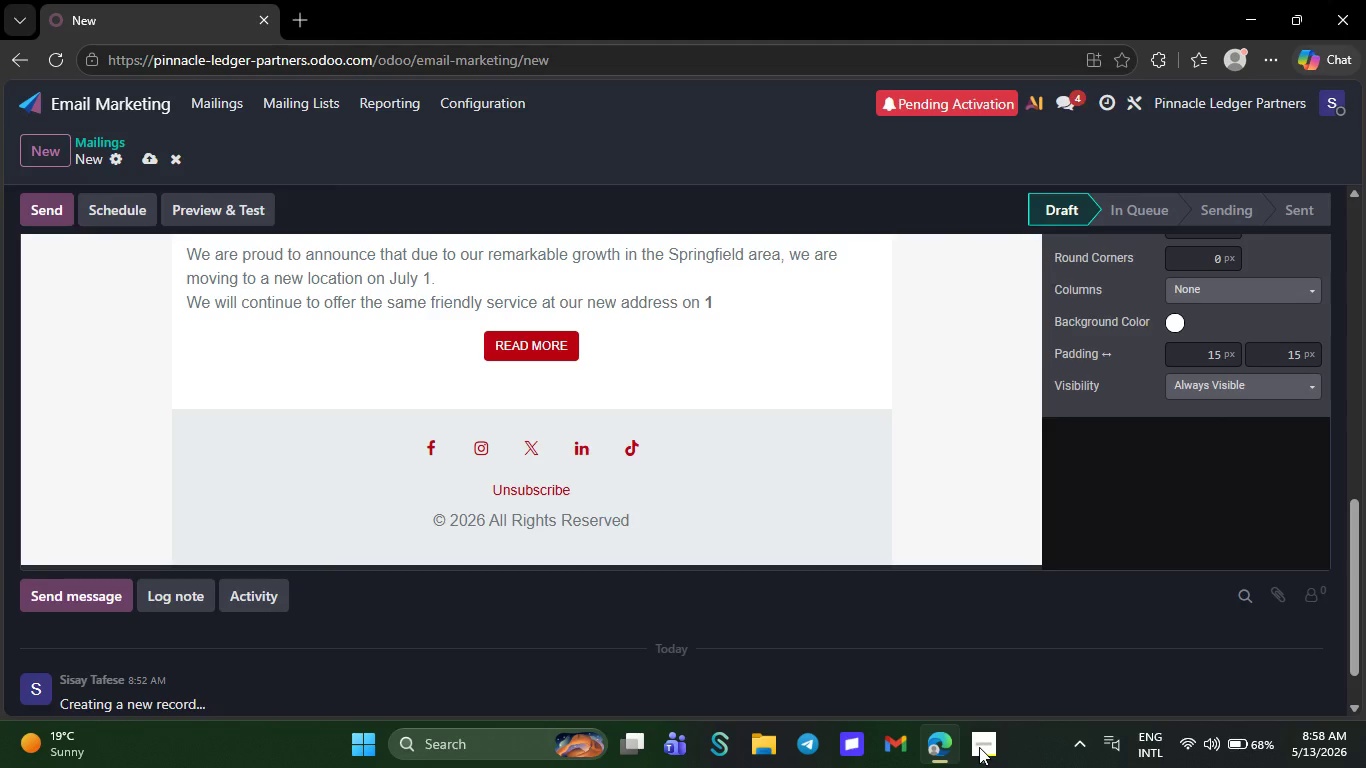 
key(Backspace)
 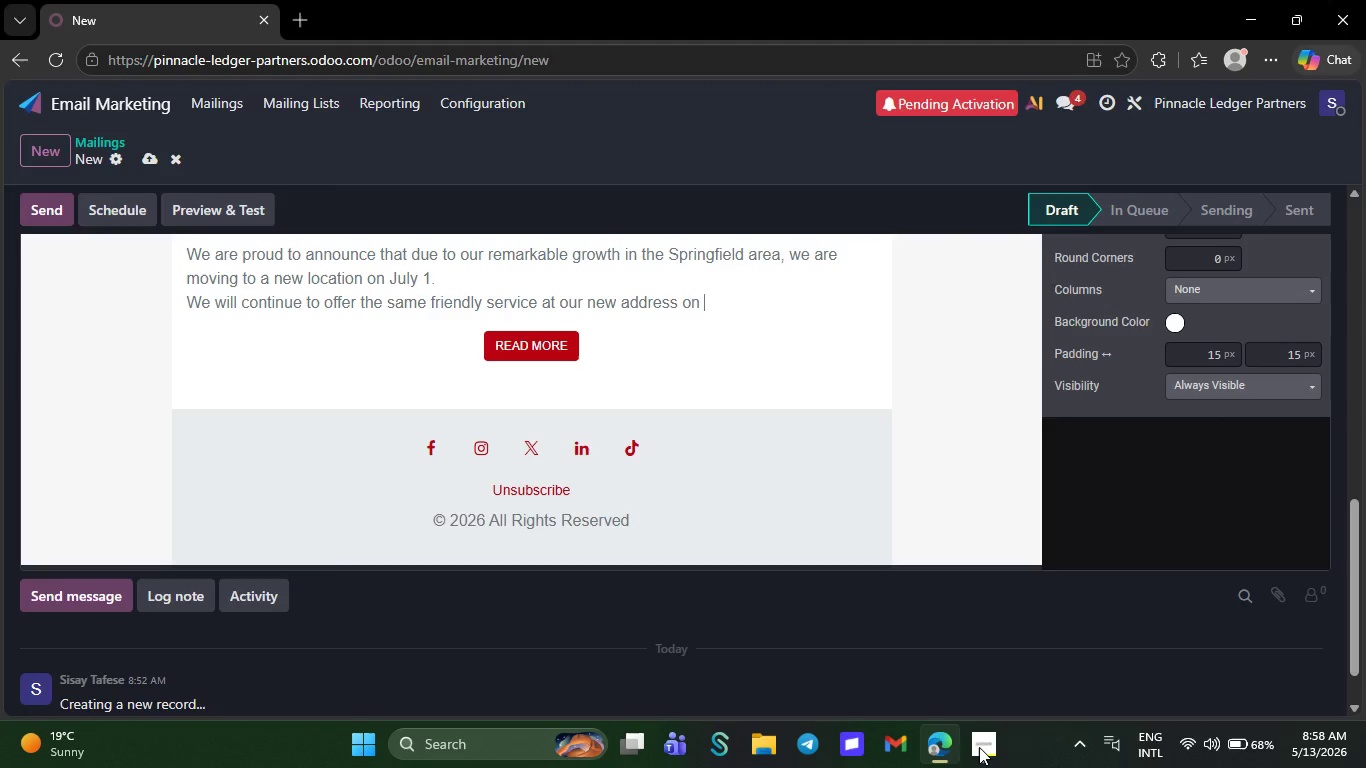 
wait(5.75)
 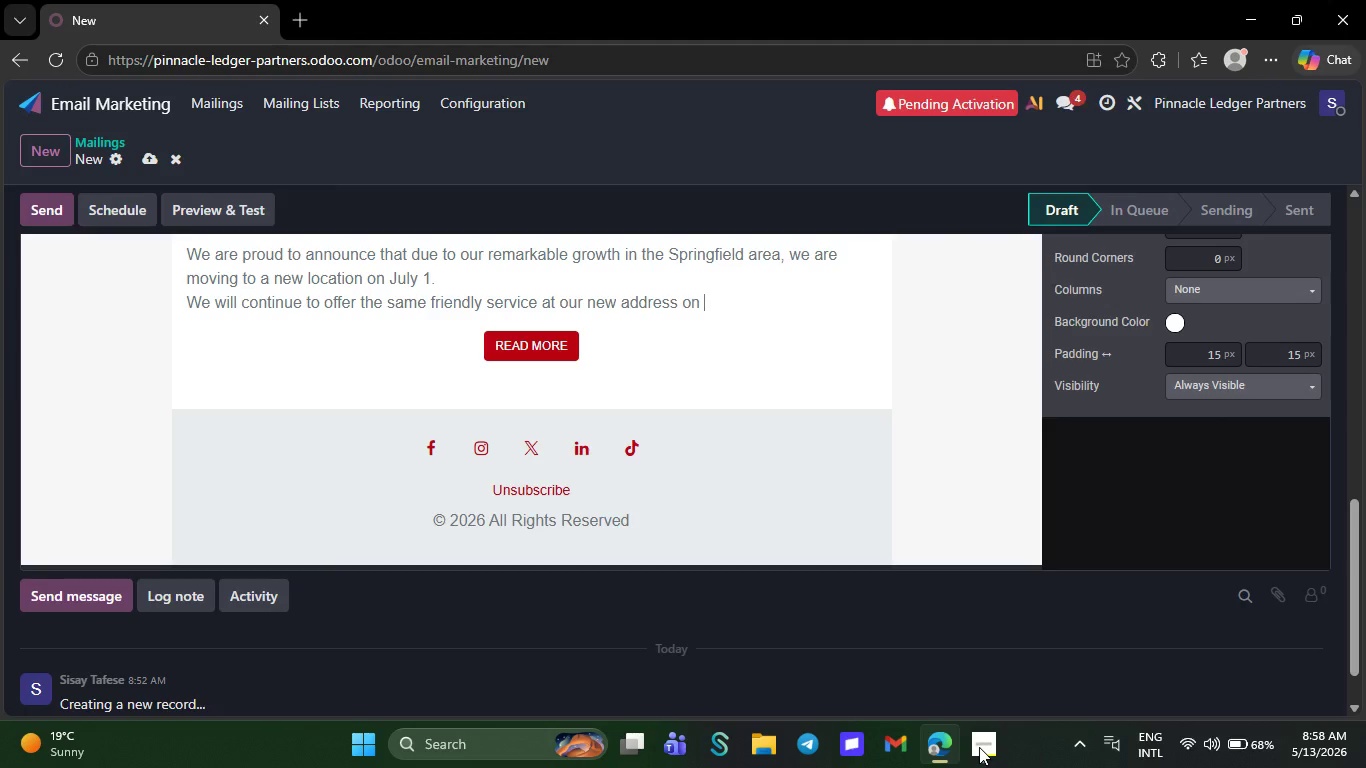 
key(Backspace)
 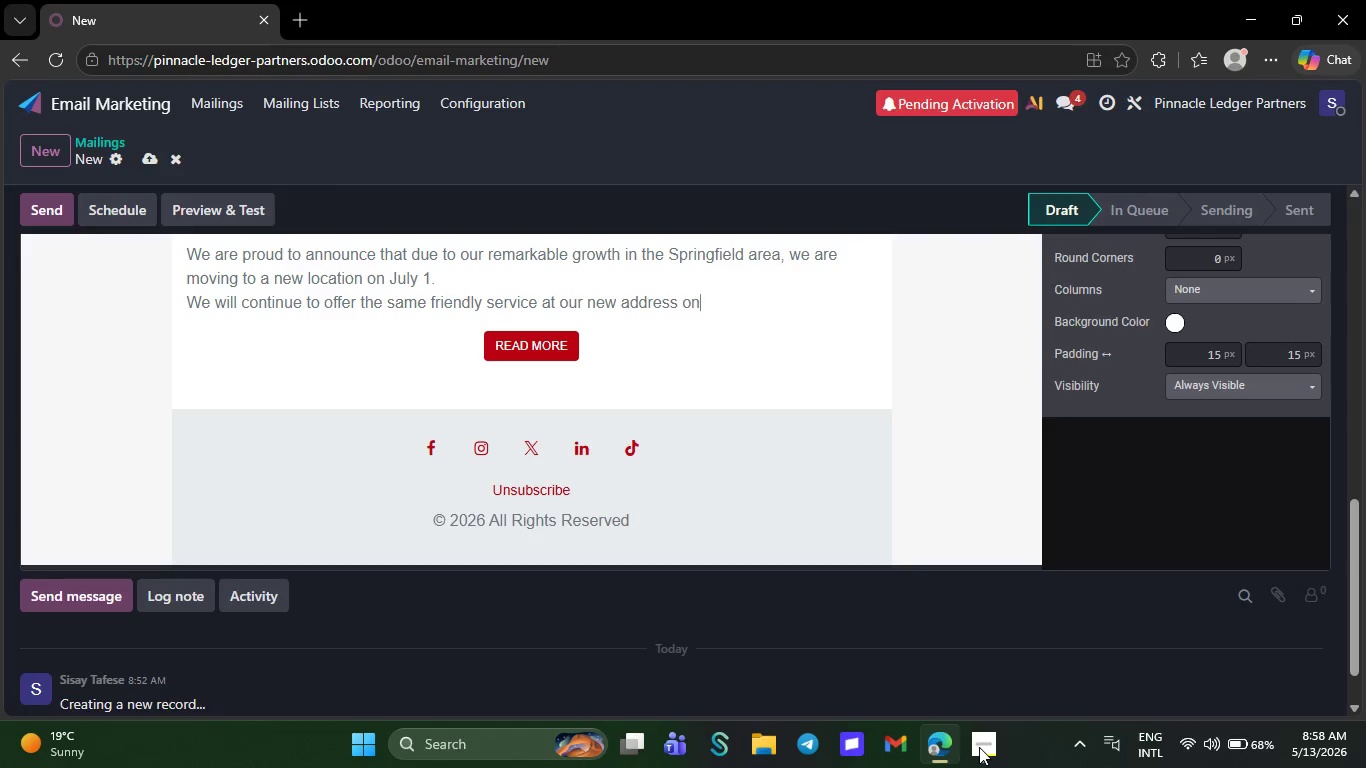 
wait(5.66)
 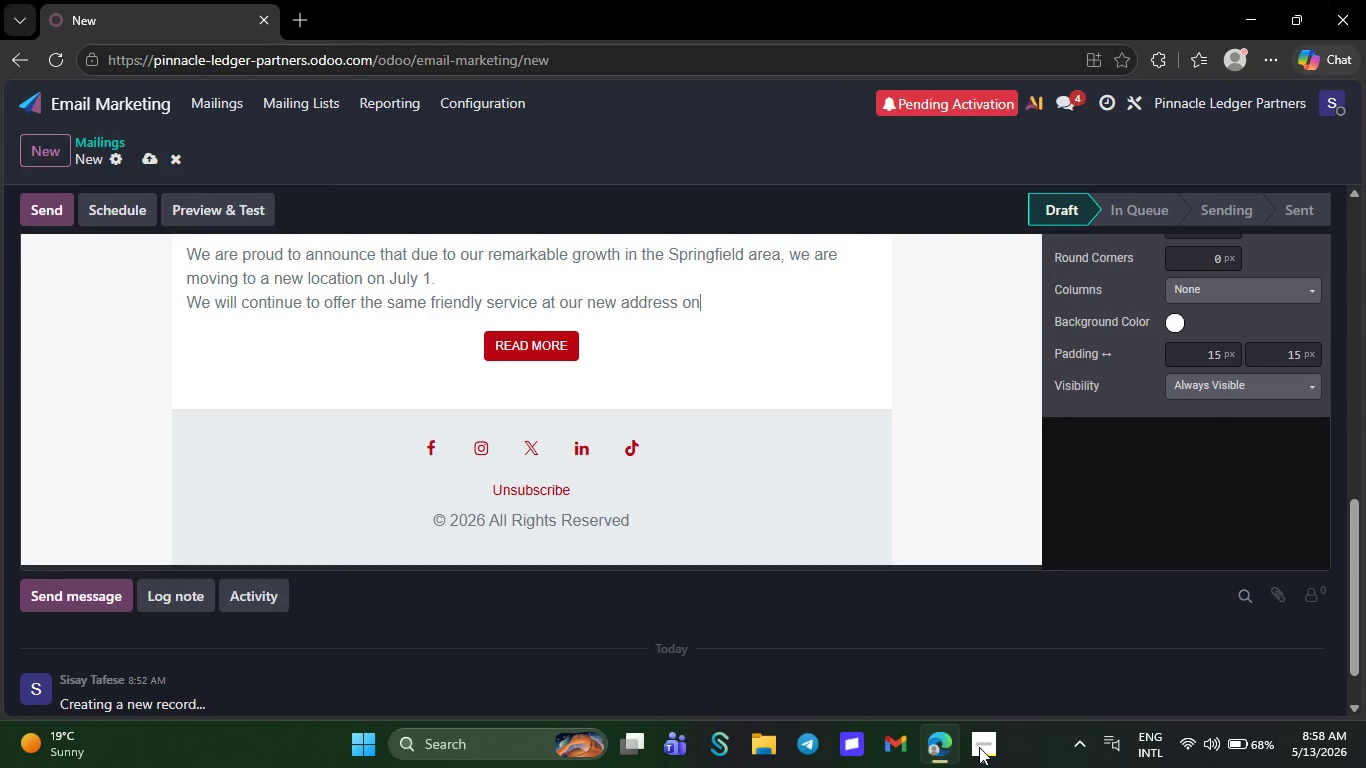 
key(Backspace)
 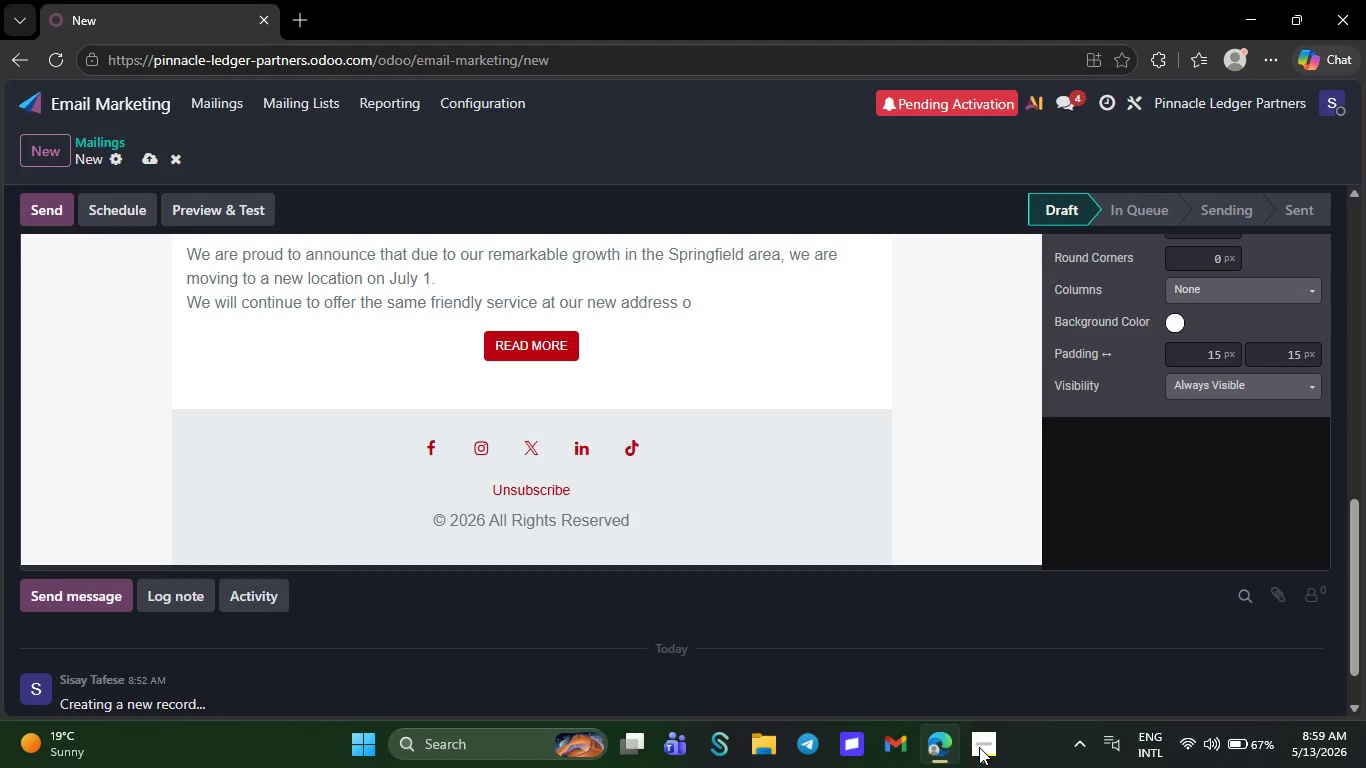 
key(Backspace)
 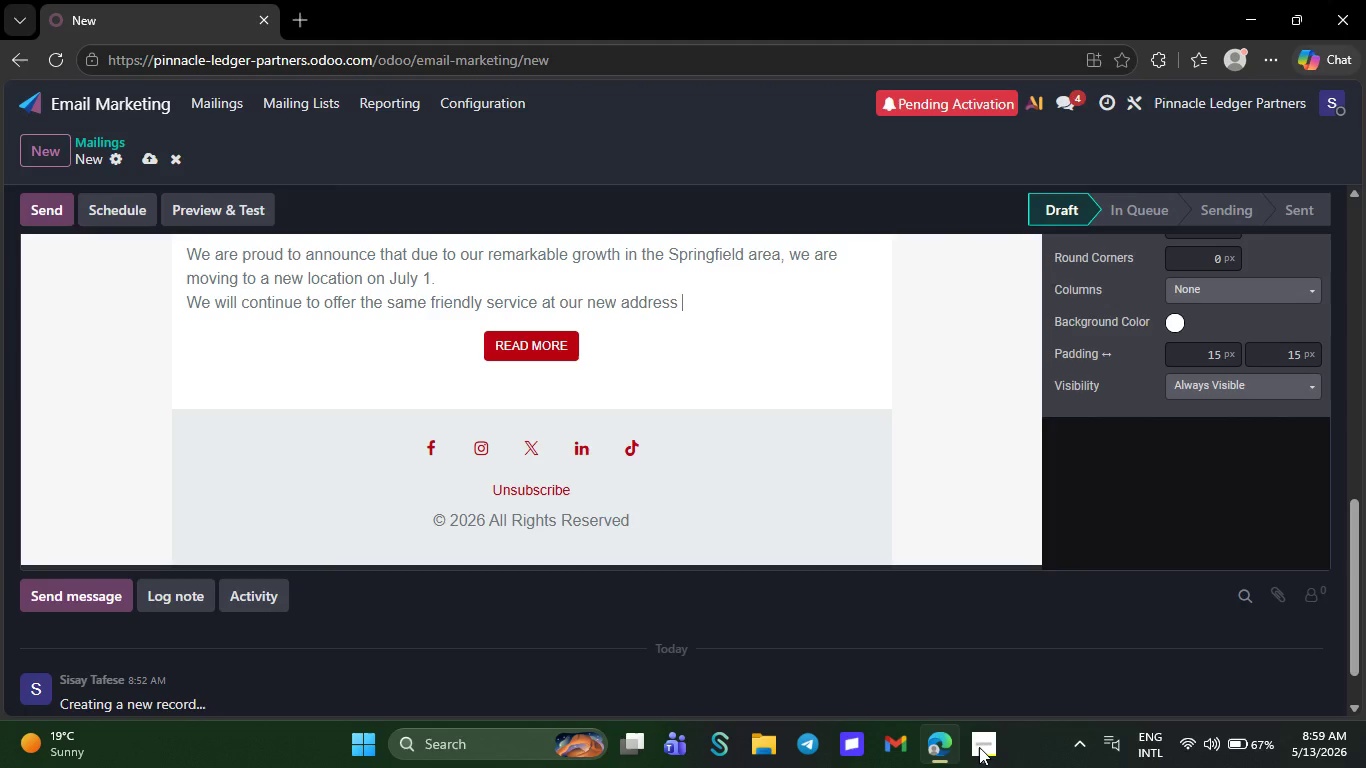 
key(Backspace)
 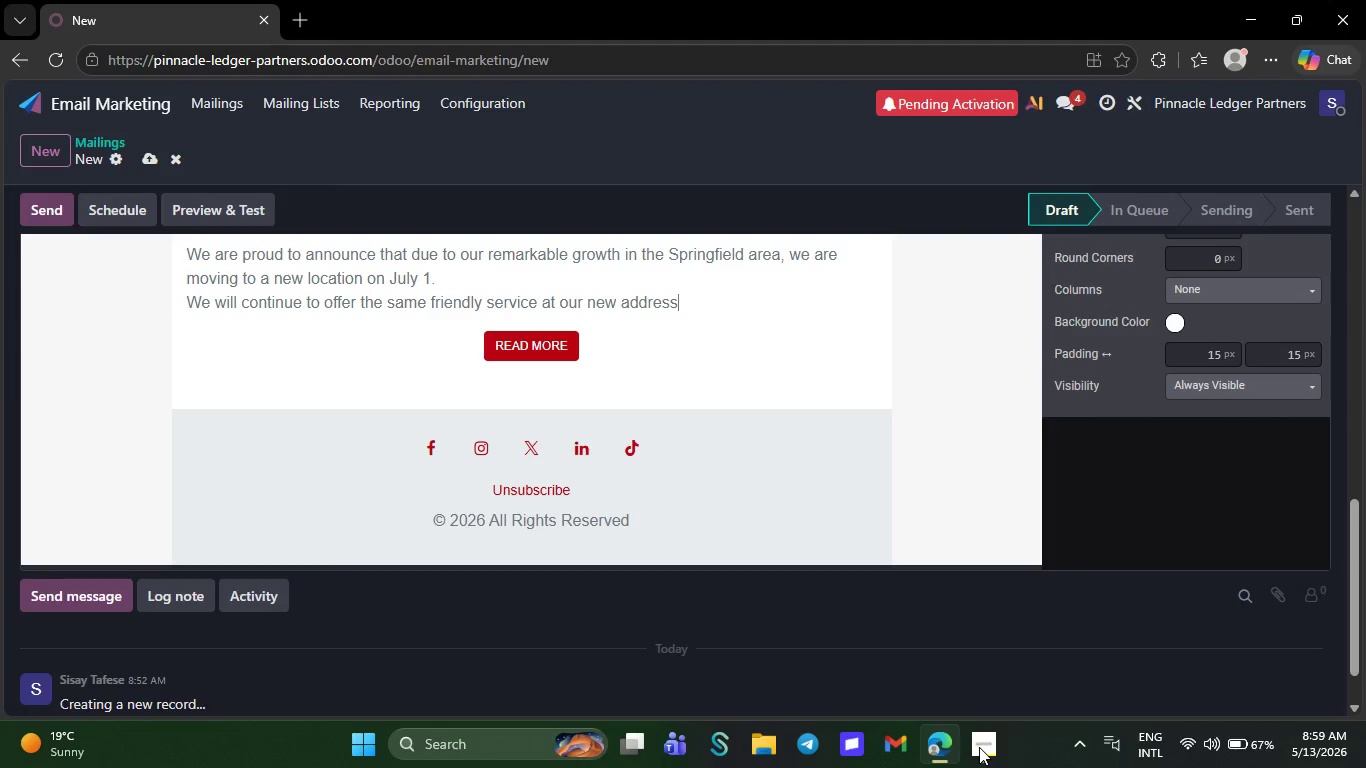 
key(Backspace)
 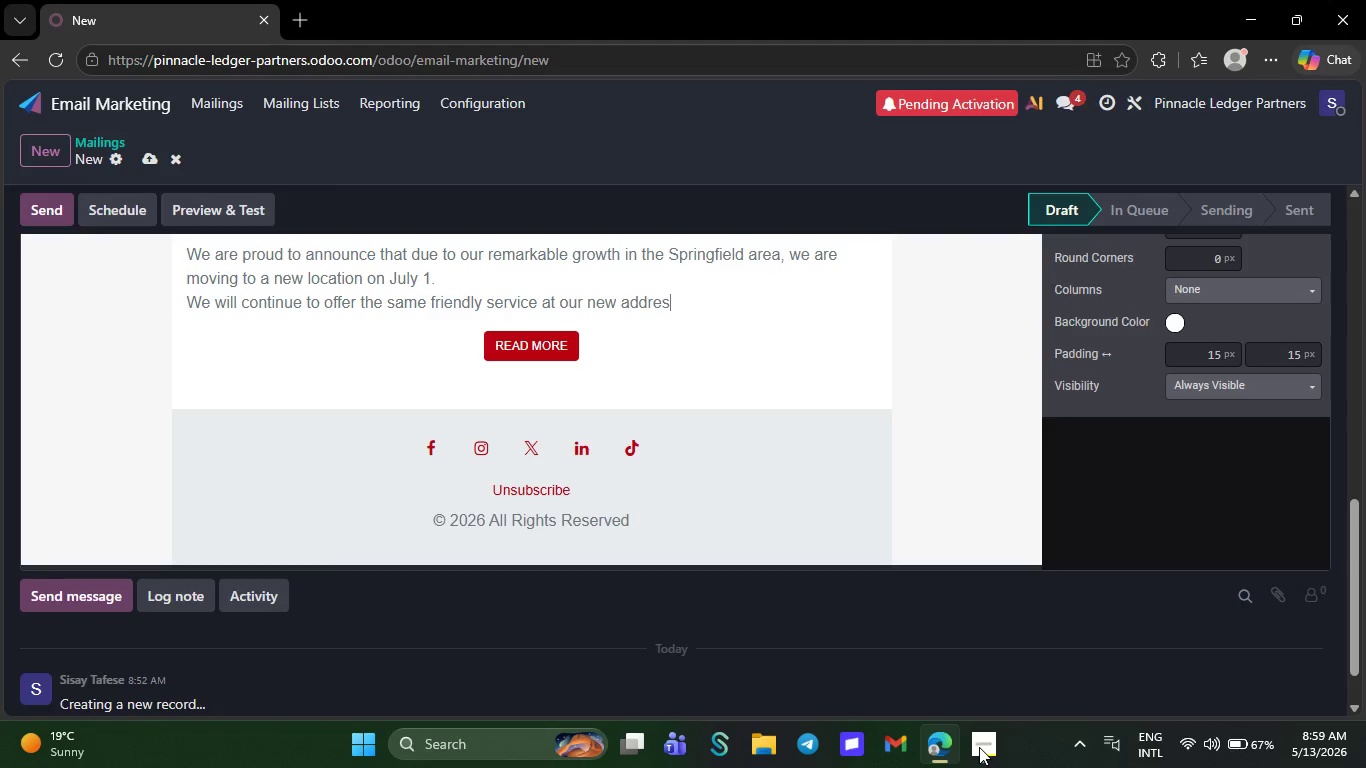 
key(Backspace)
 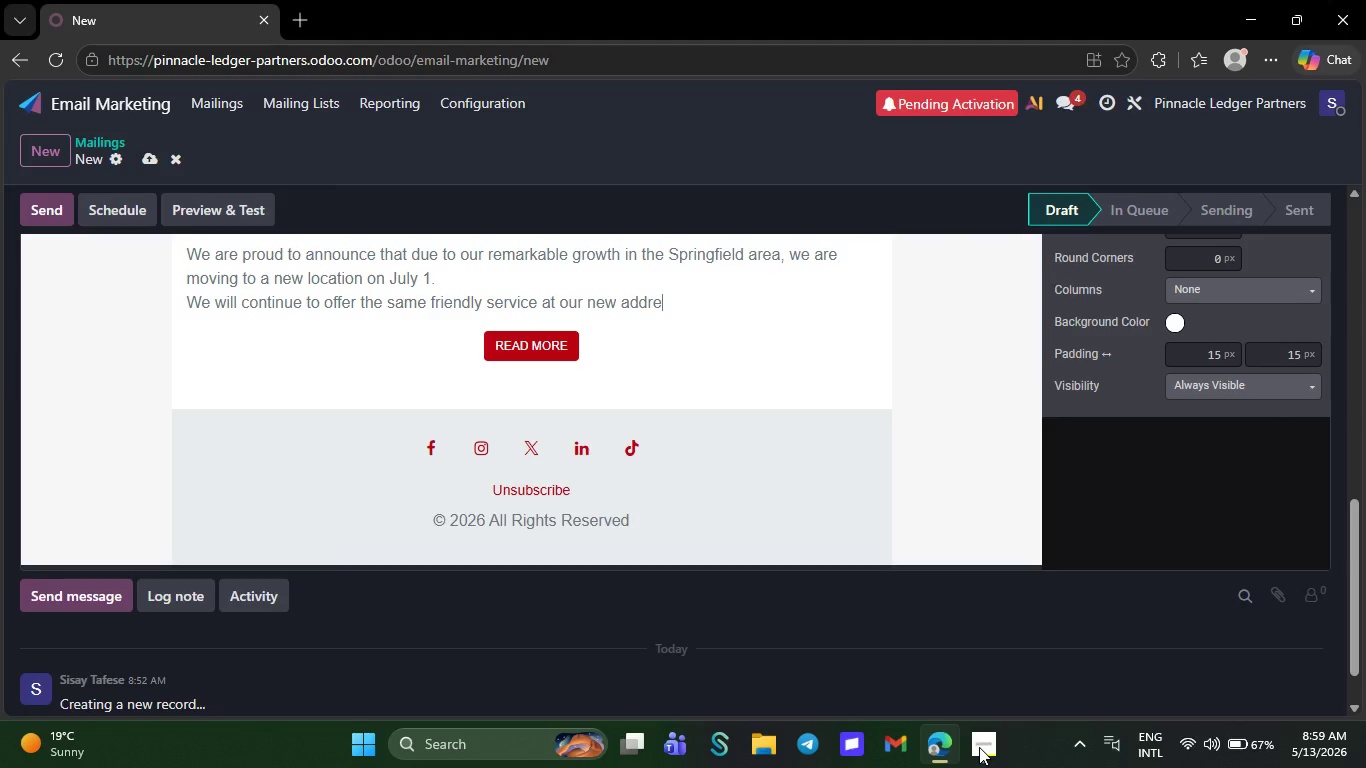 
key(Backspace)
 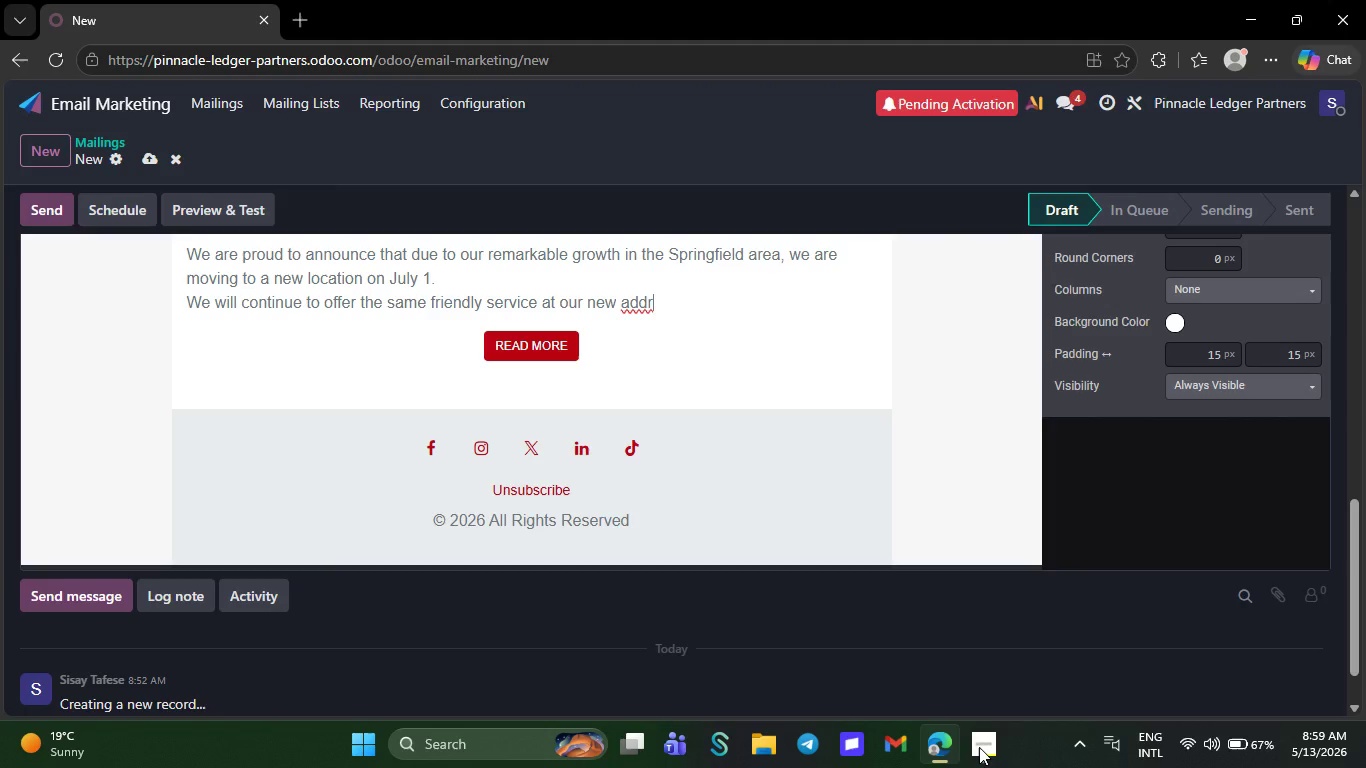 
wait(10.56)
 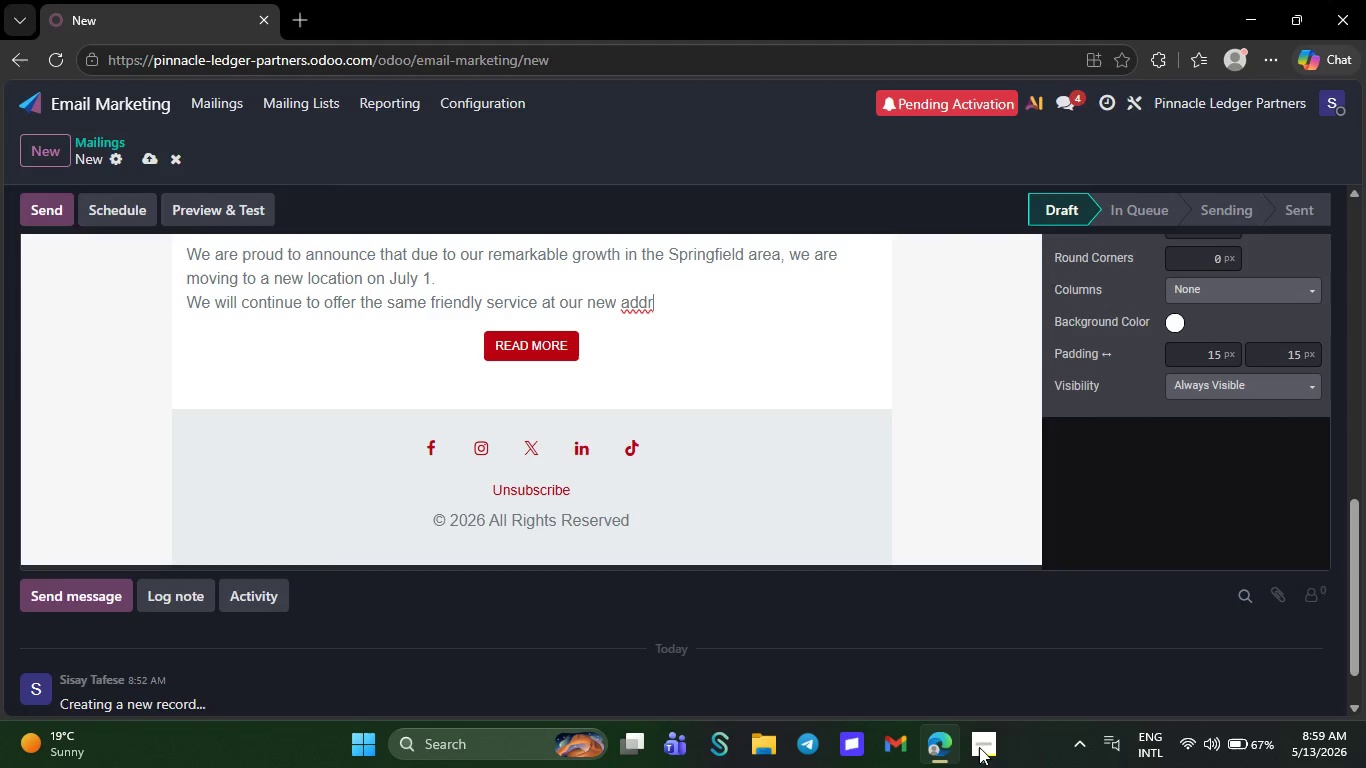 
key(Backspace)
 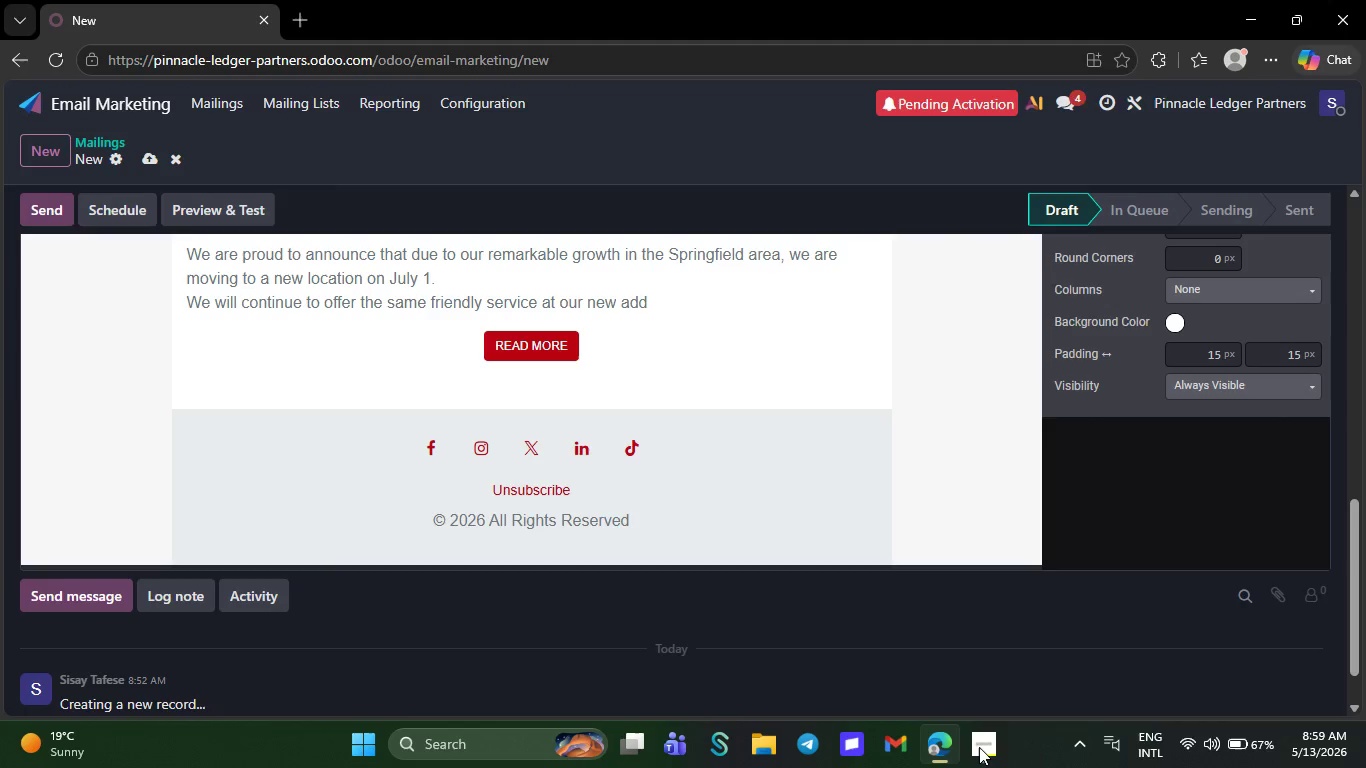 
key(Backspace)
 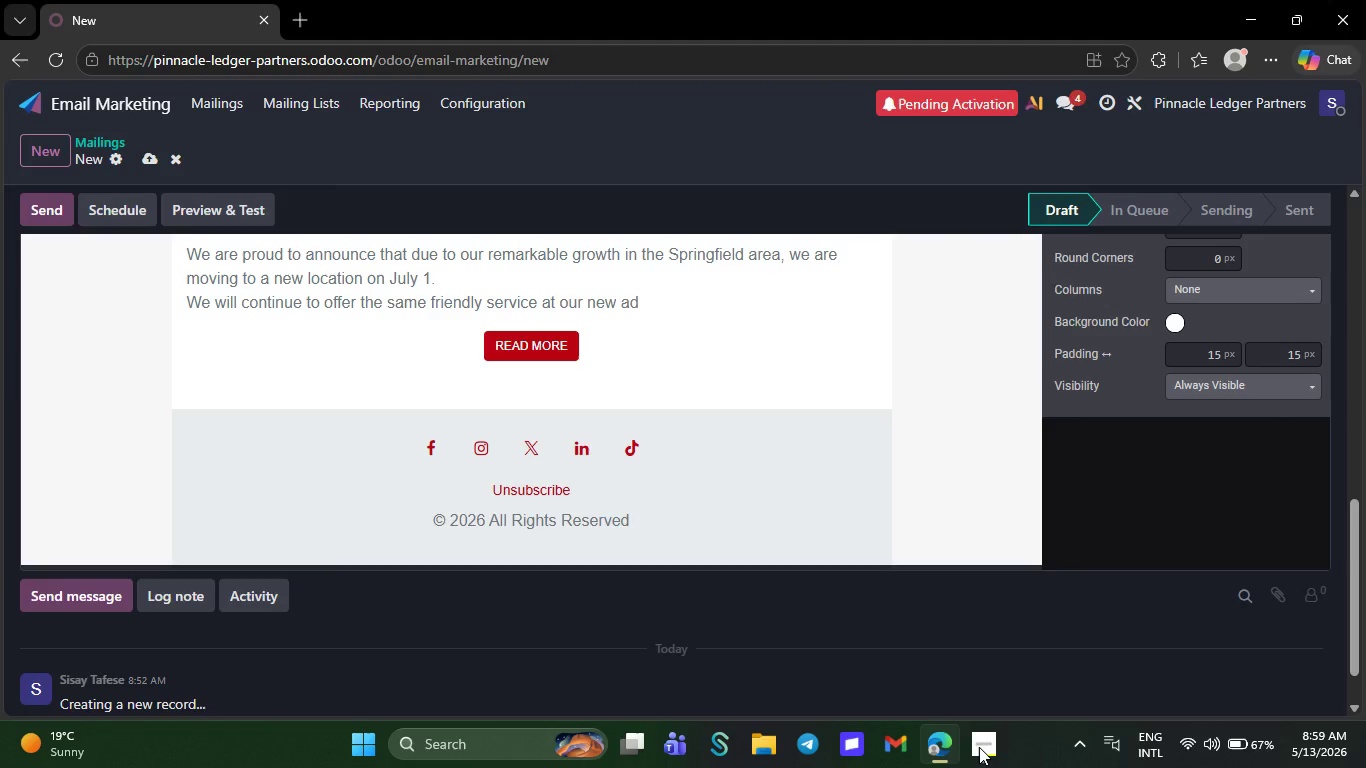 
key(Backspace)
 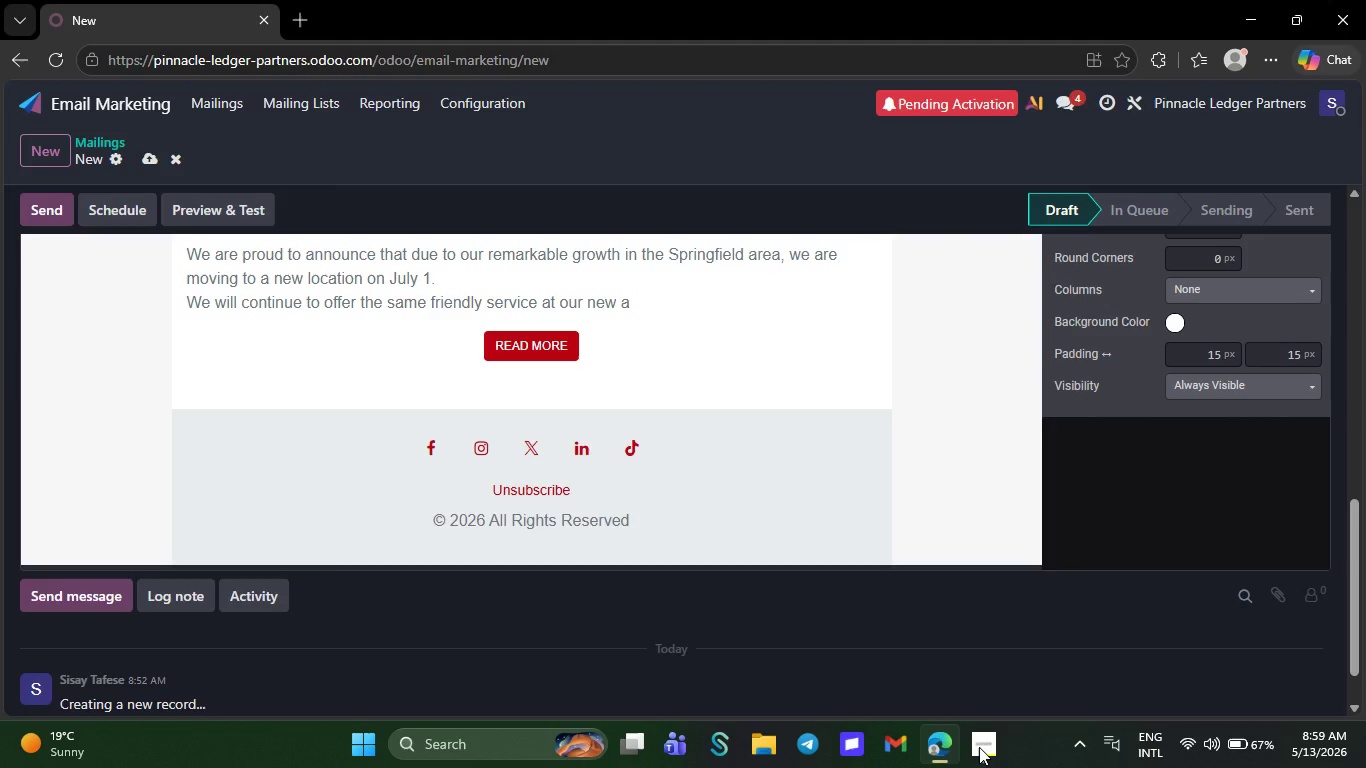 
key(Backspace)
 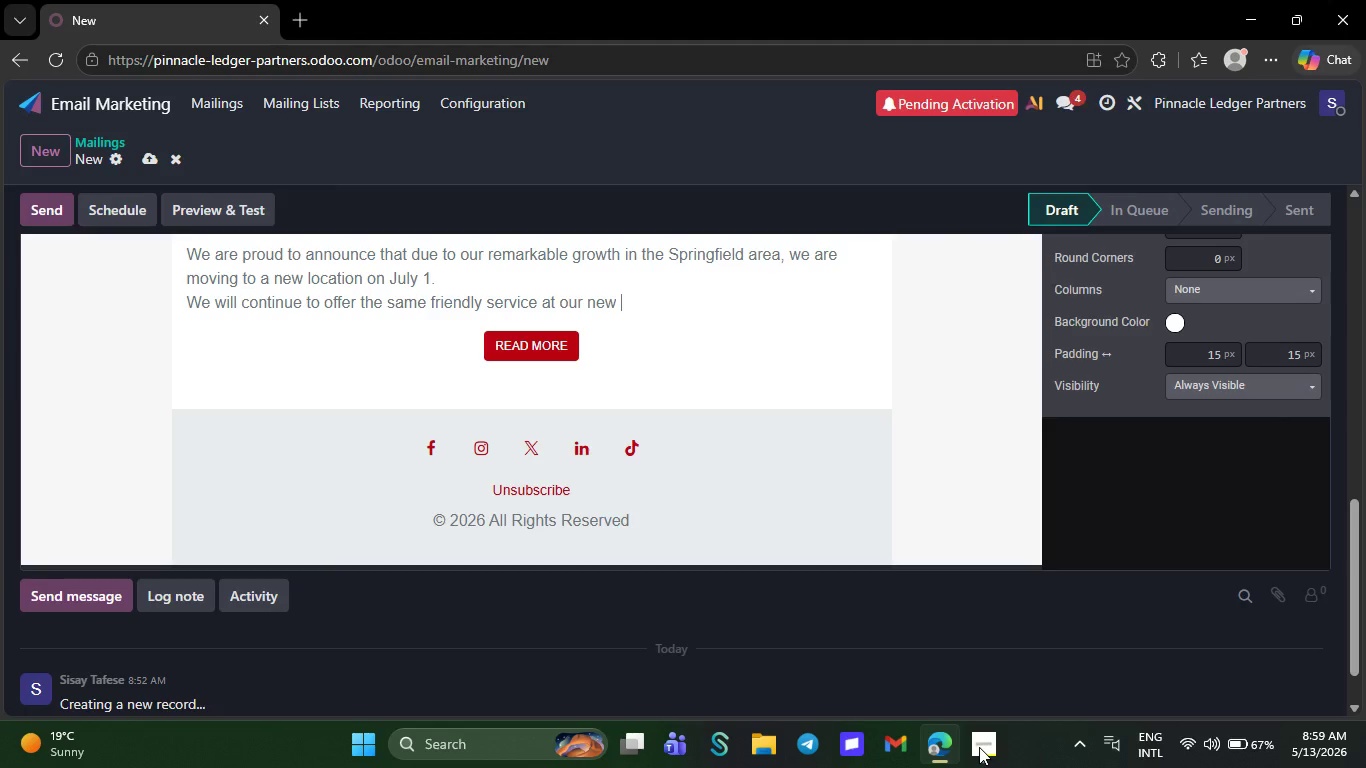 
key(Backspace)
 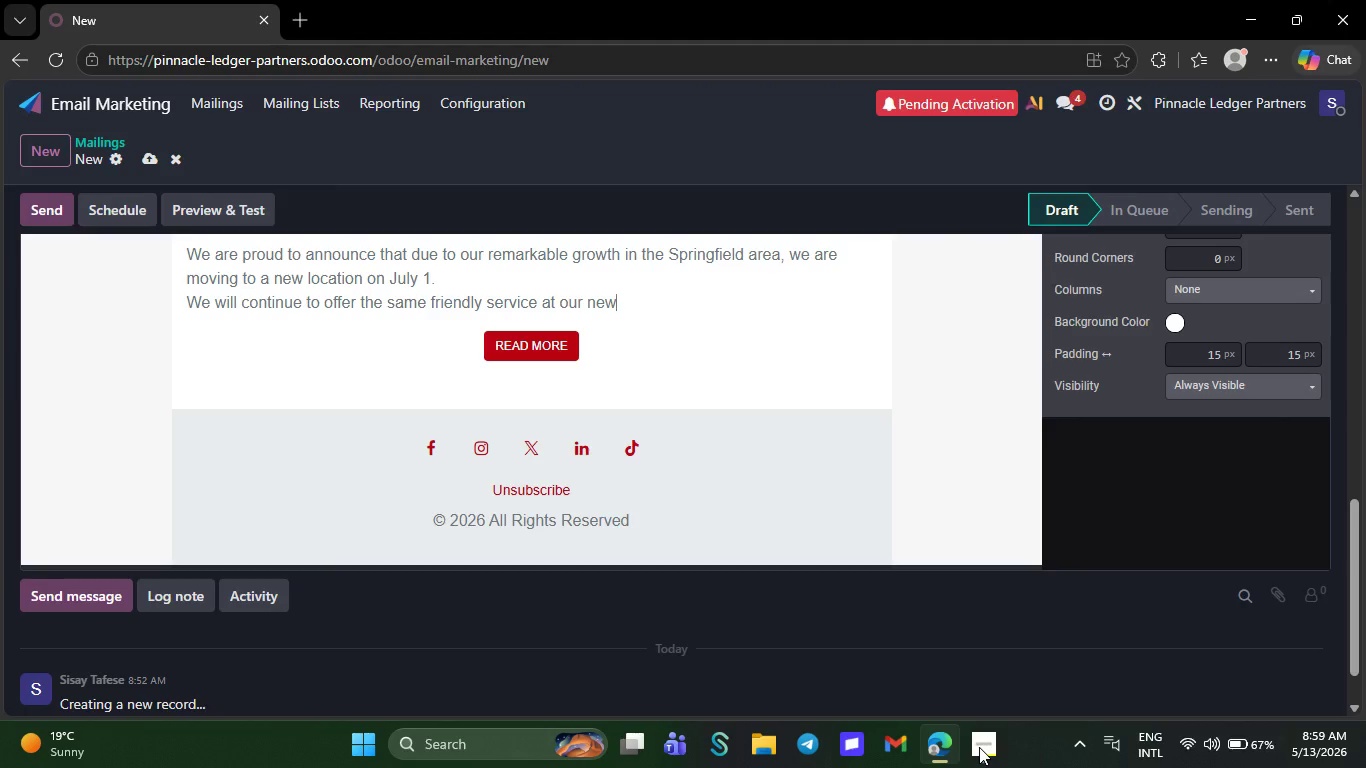 
key(Backspace)
 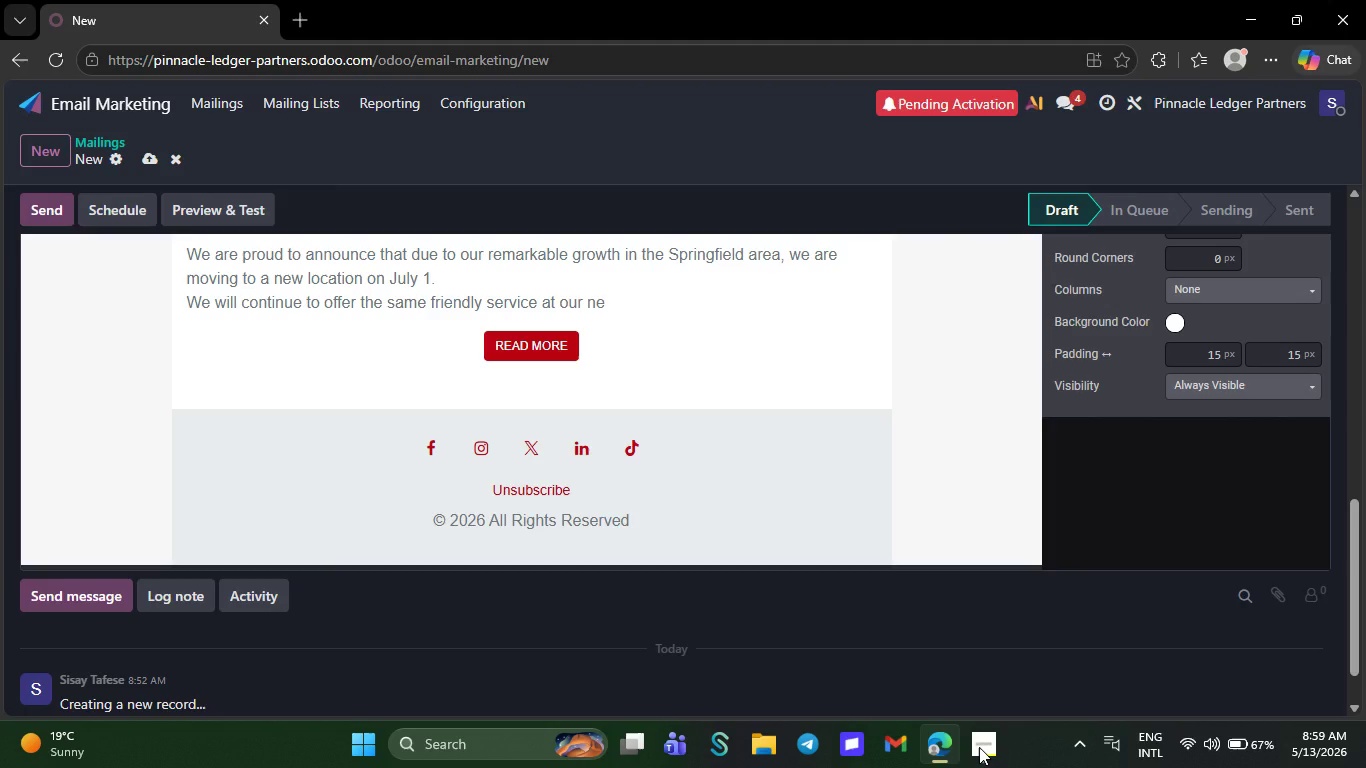 
key(Backspace)
 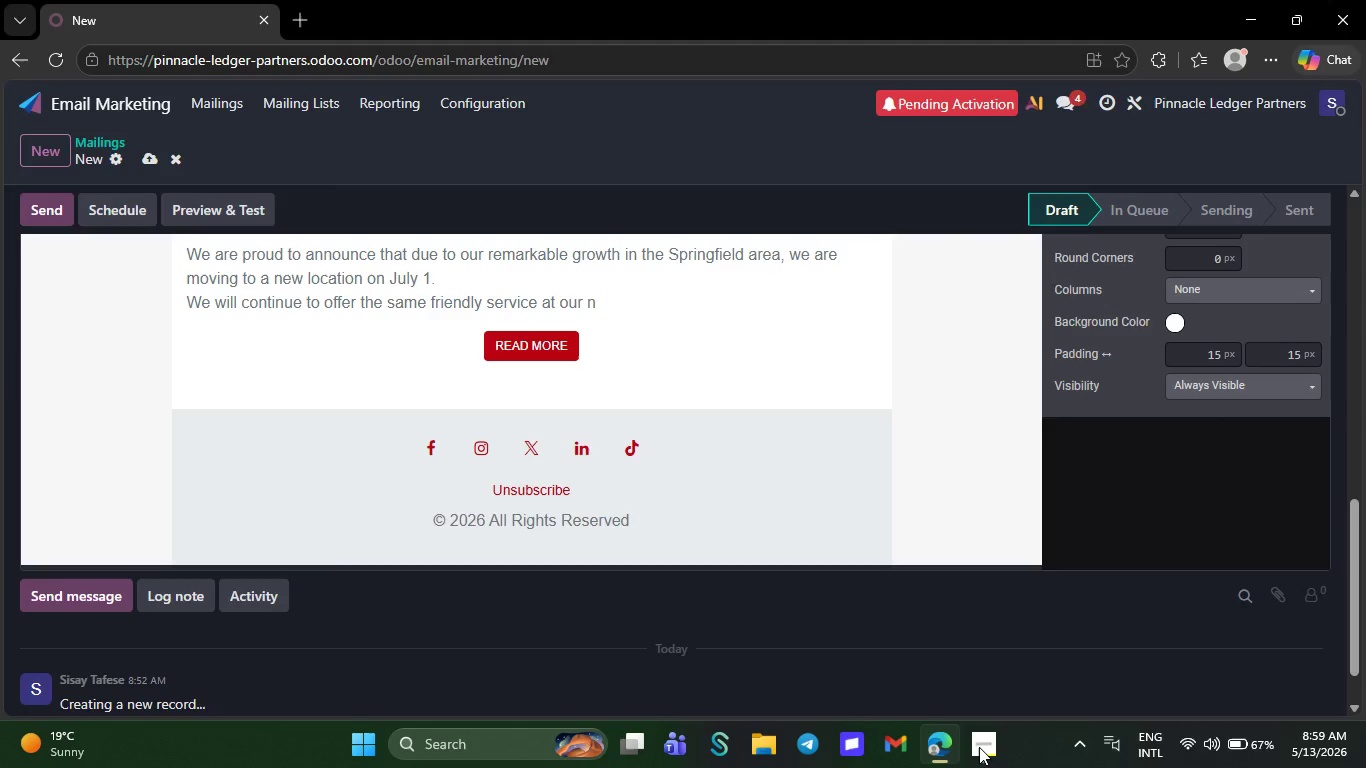 
key(Backspace)
 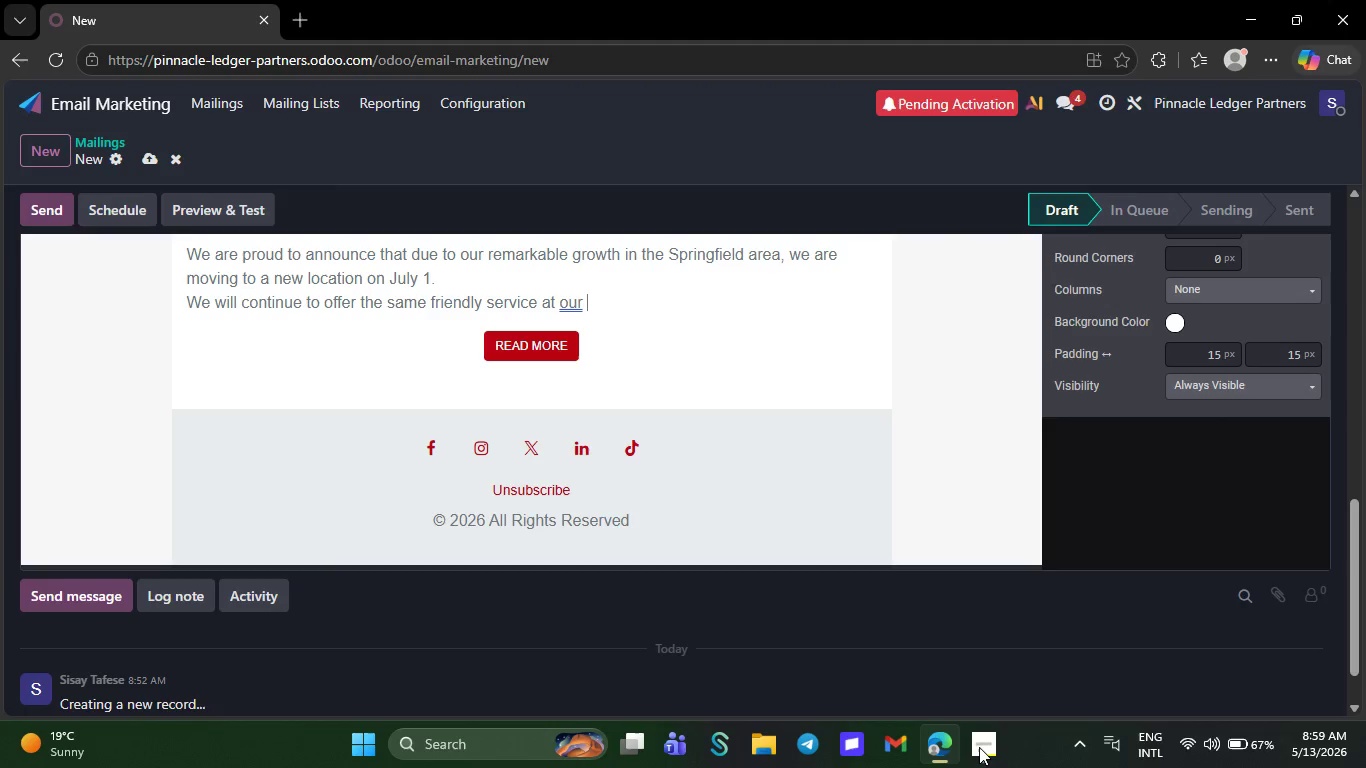 
key(Backspace)
 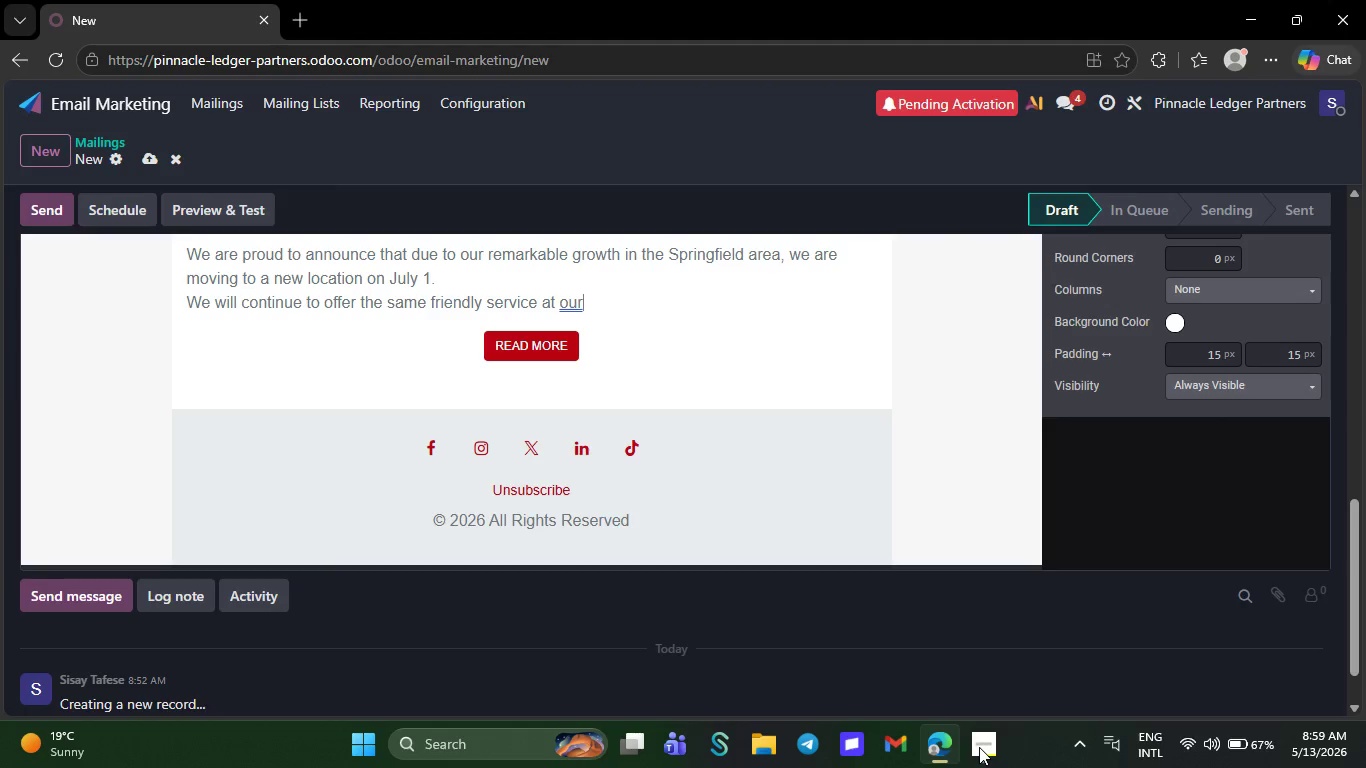 
key(Backspace)
 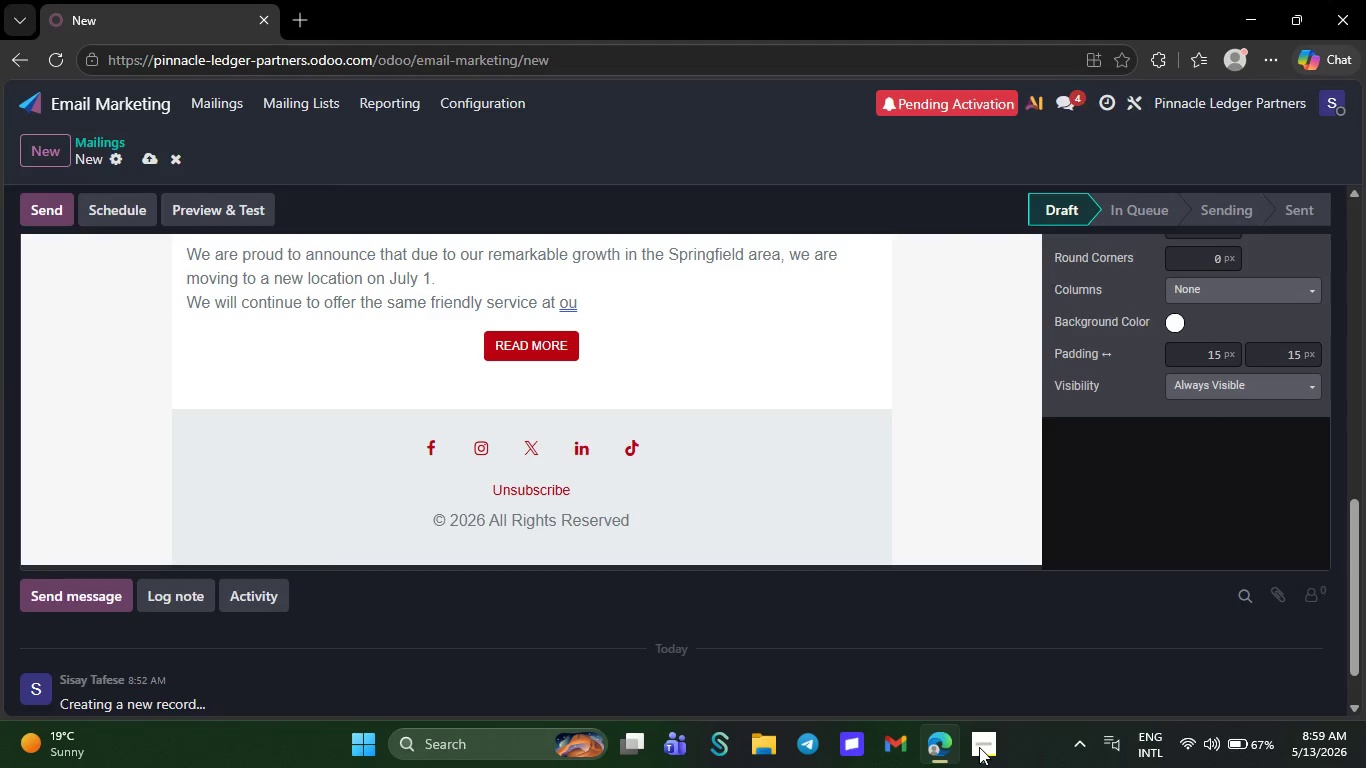 
key(Backspace)
 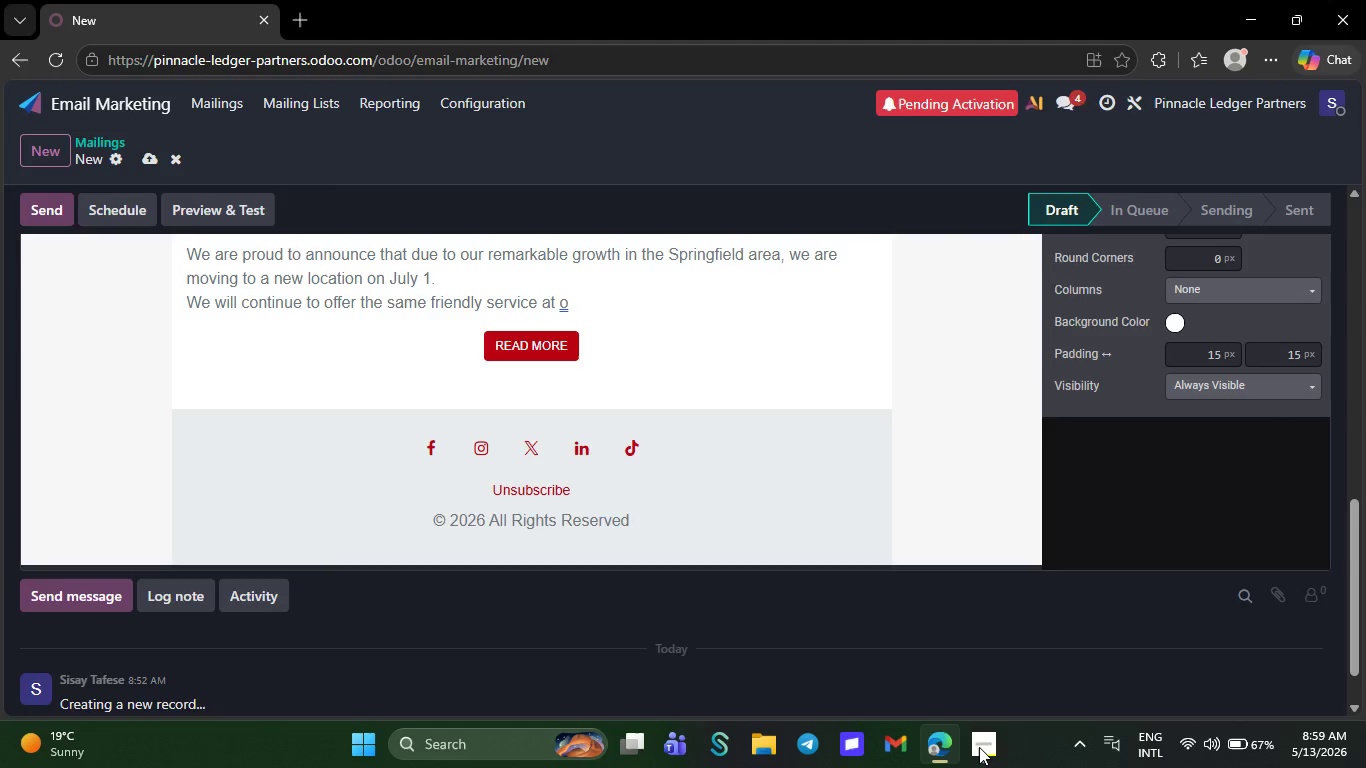 
key(Backspace)
 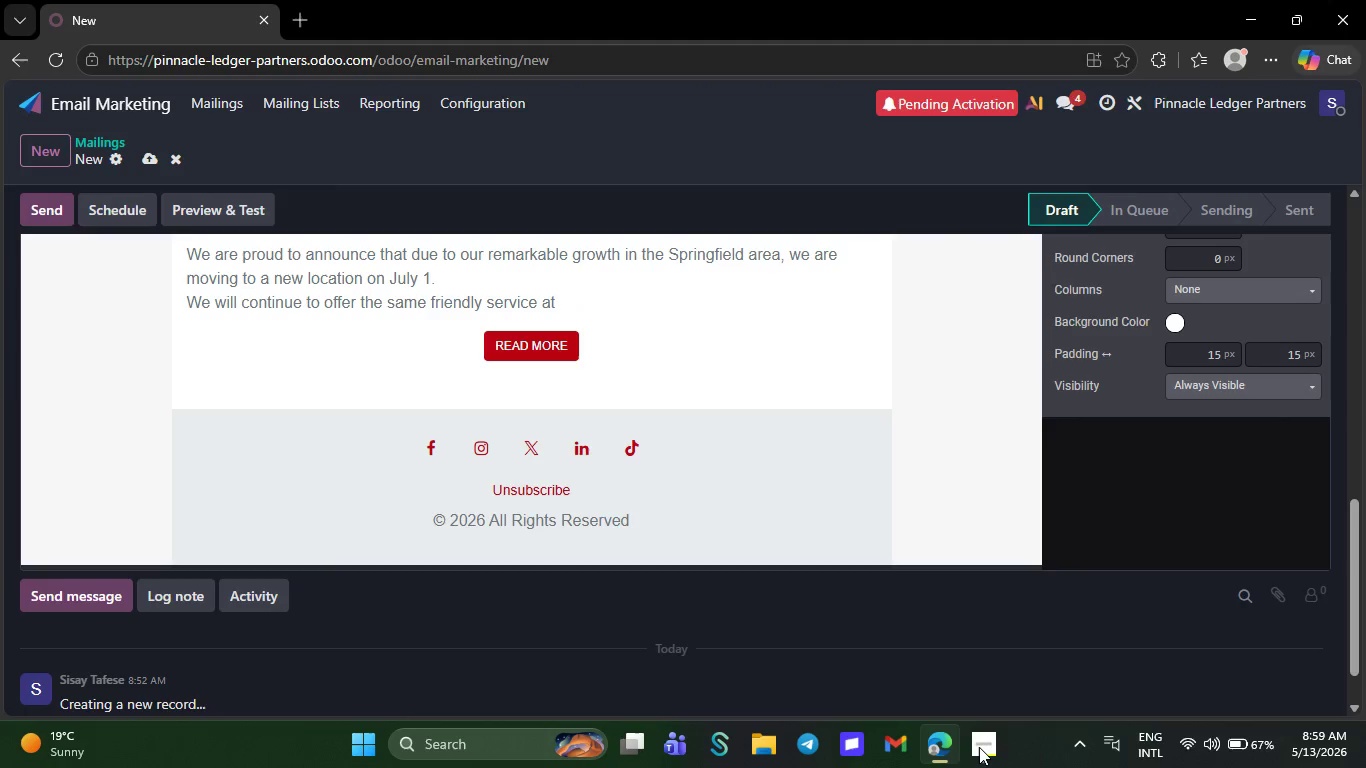 
key(Backspace)
 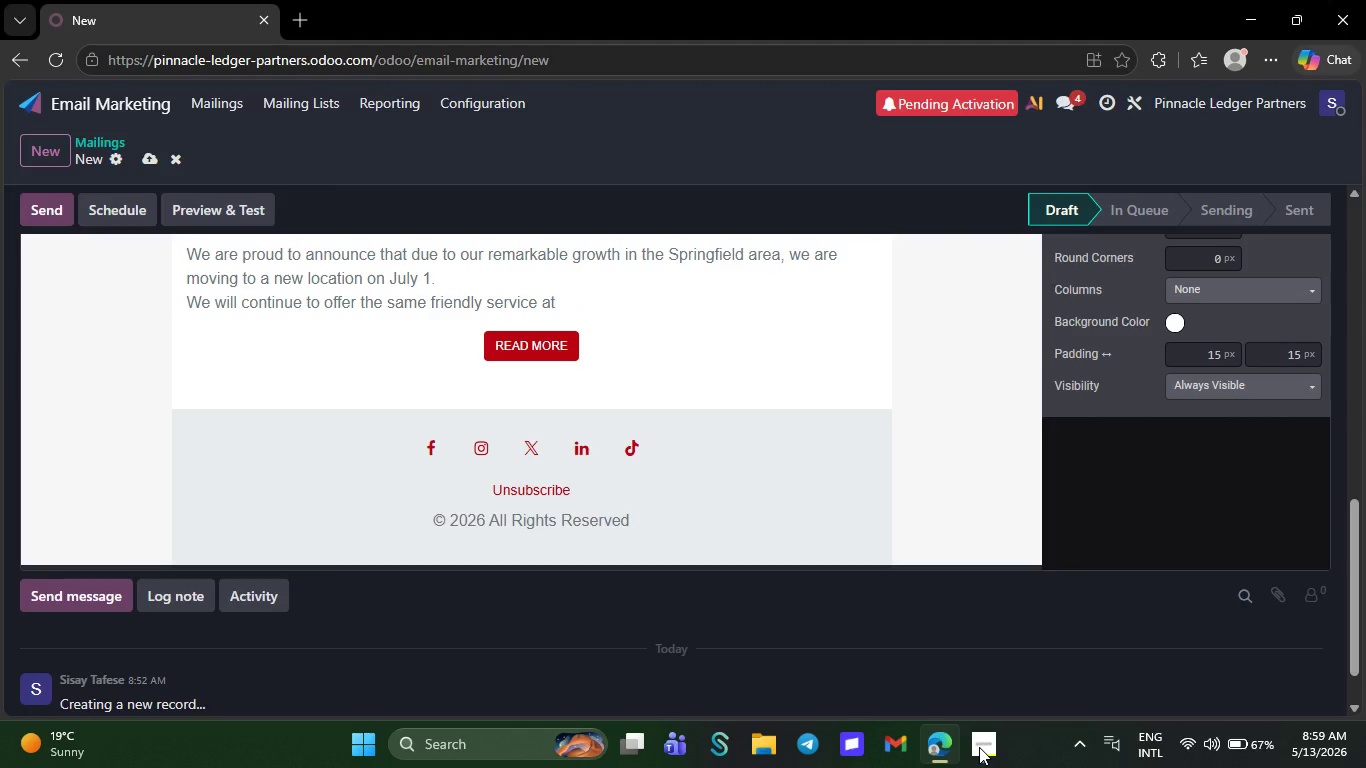 
key(Backspace)
 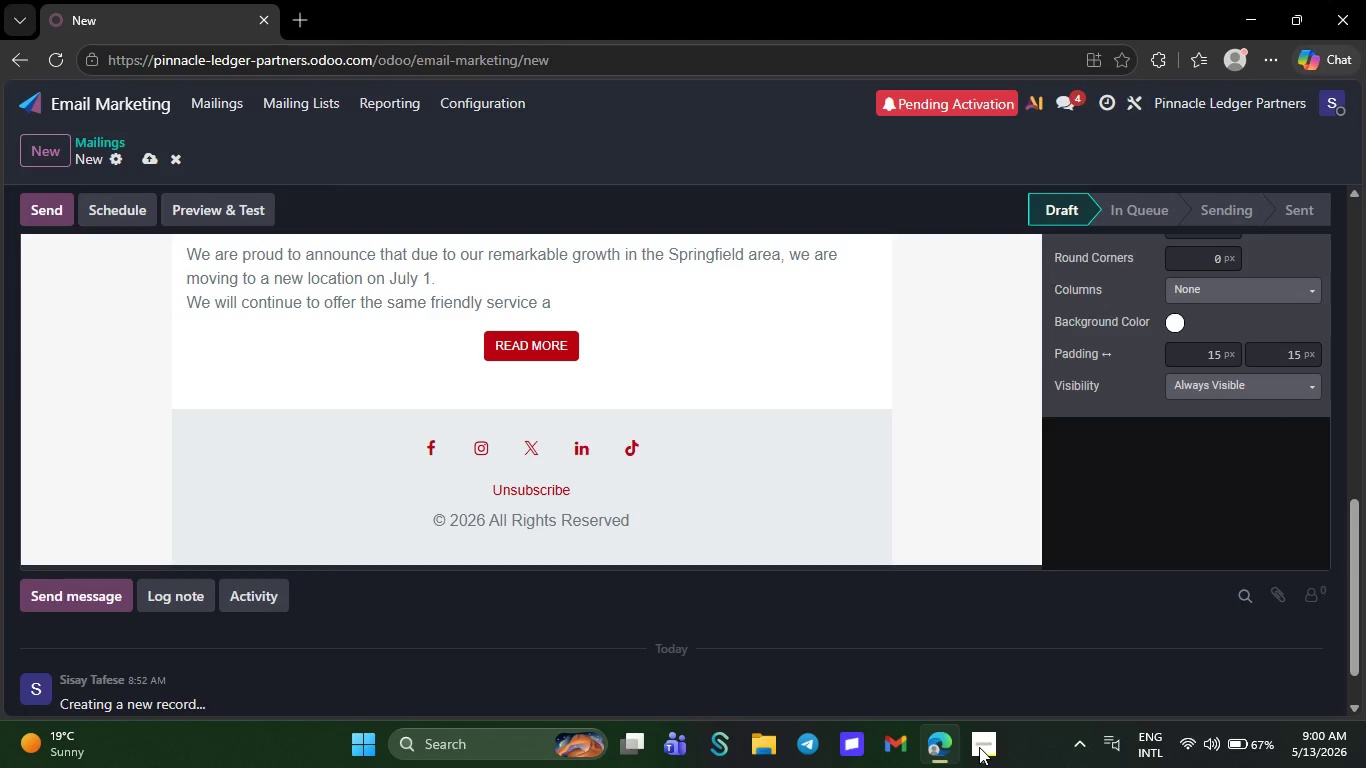 
key(Backspace)
 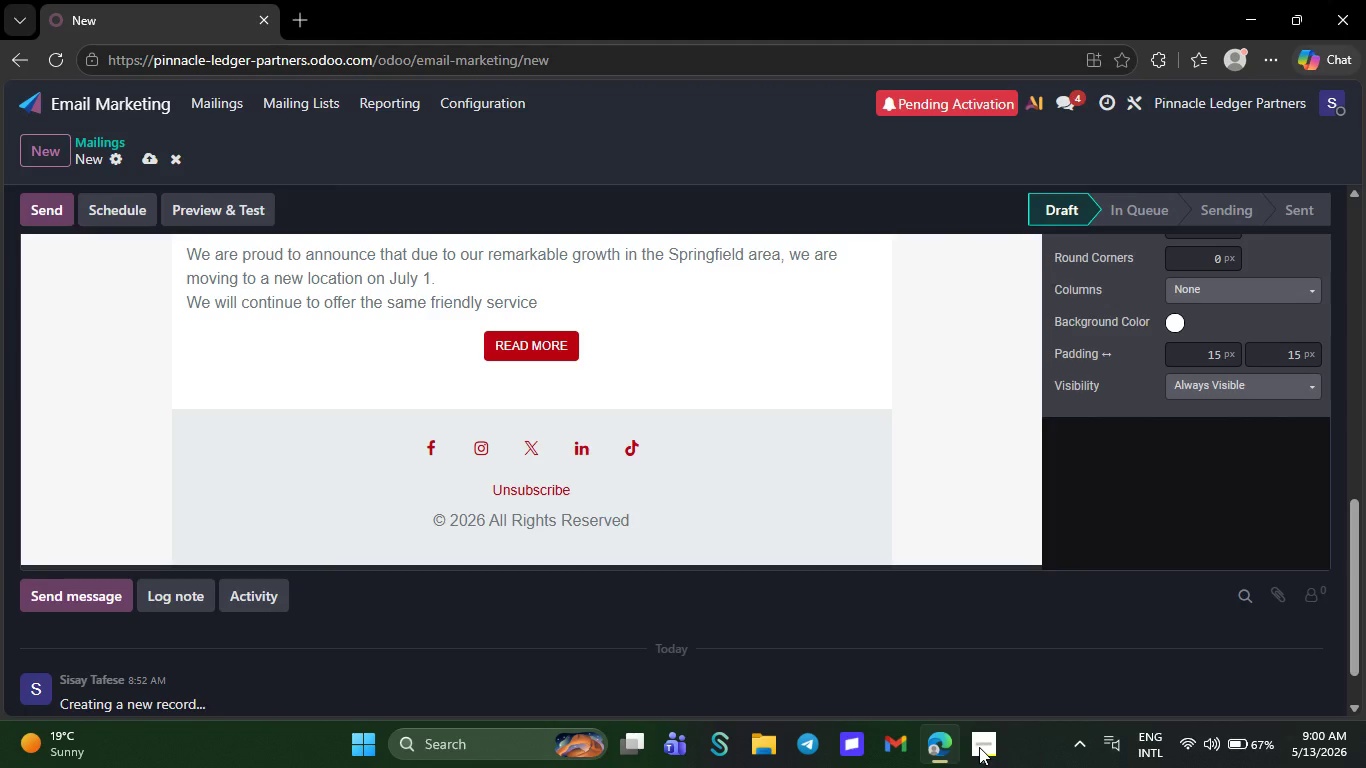 
wait(8.94)
 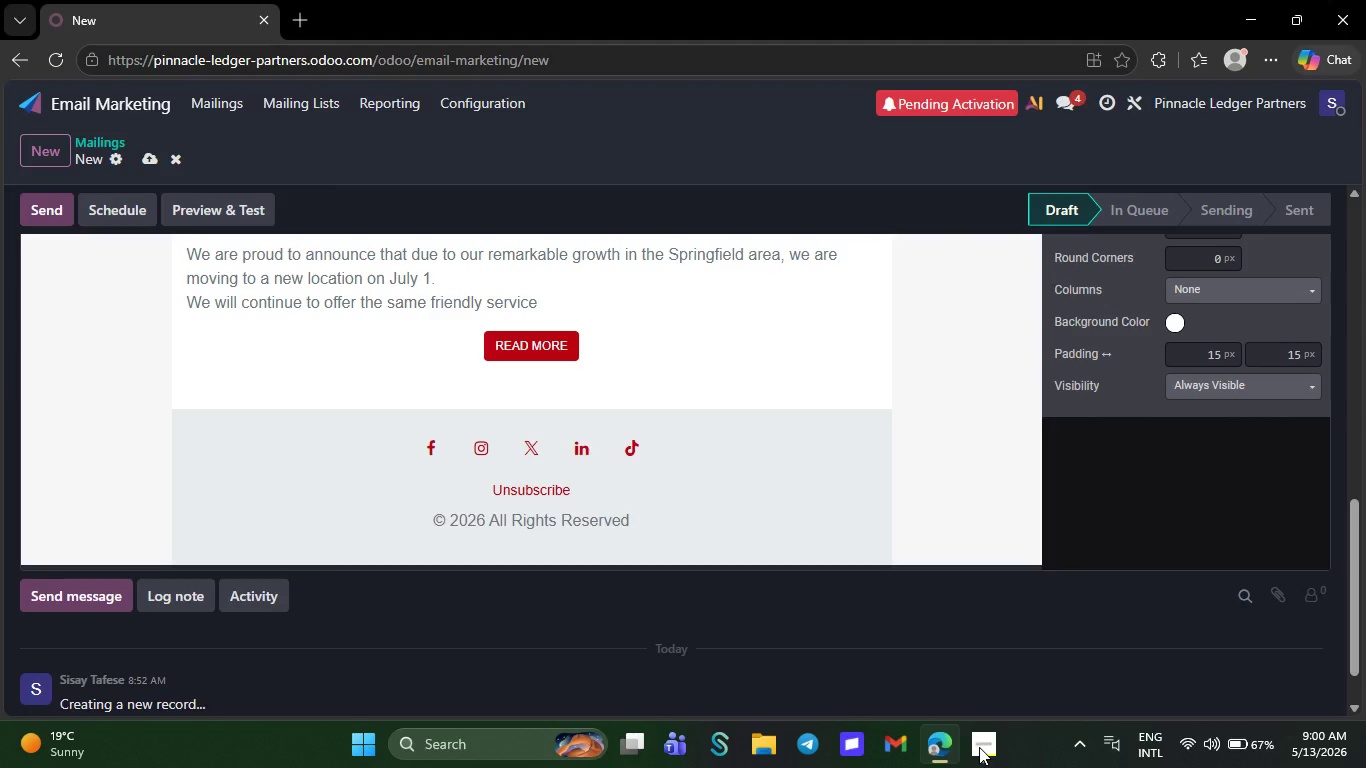 
key(Backspace)
 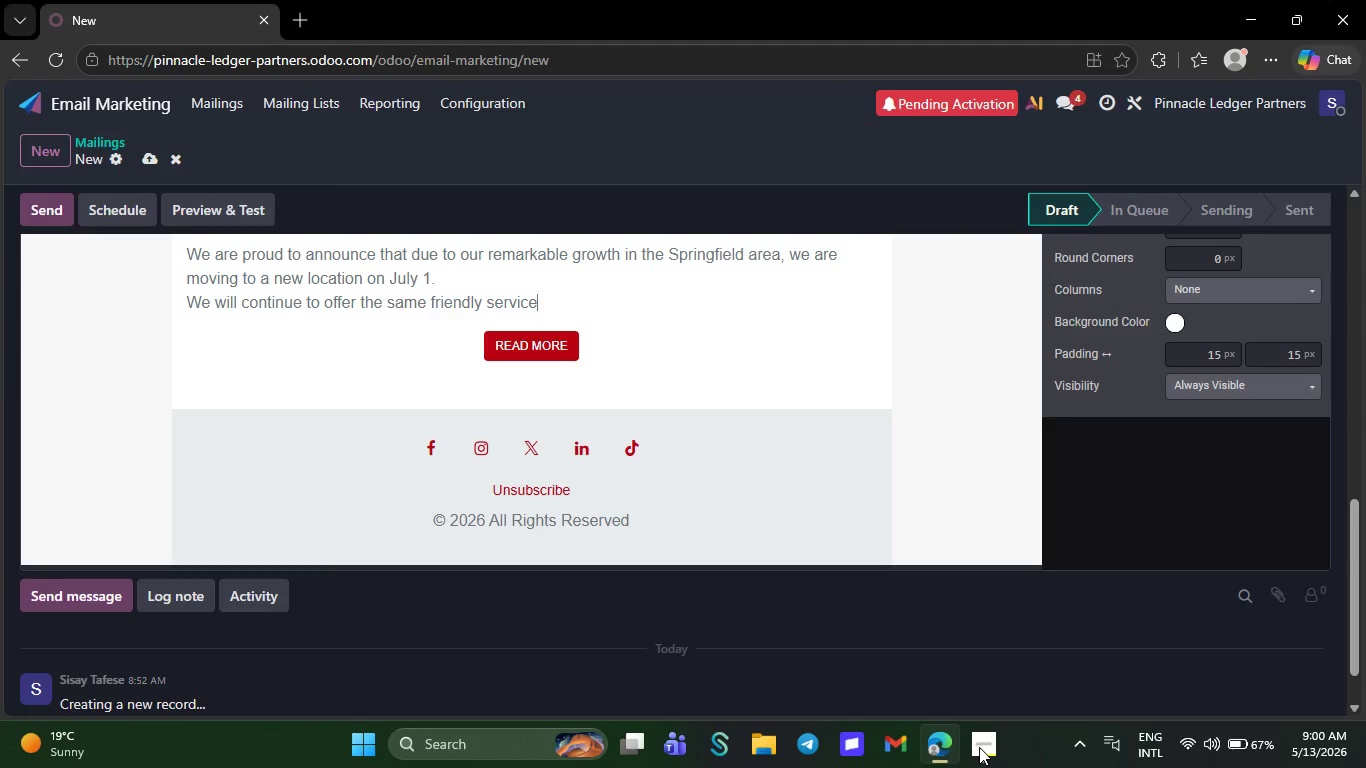 
key(Backspace)
 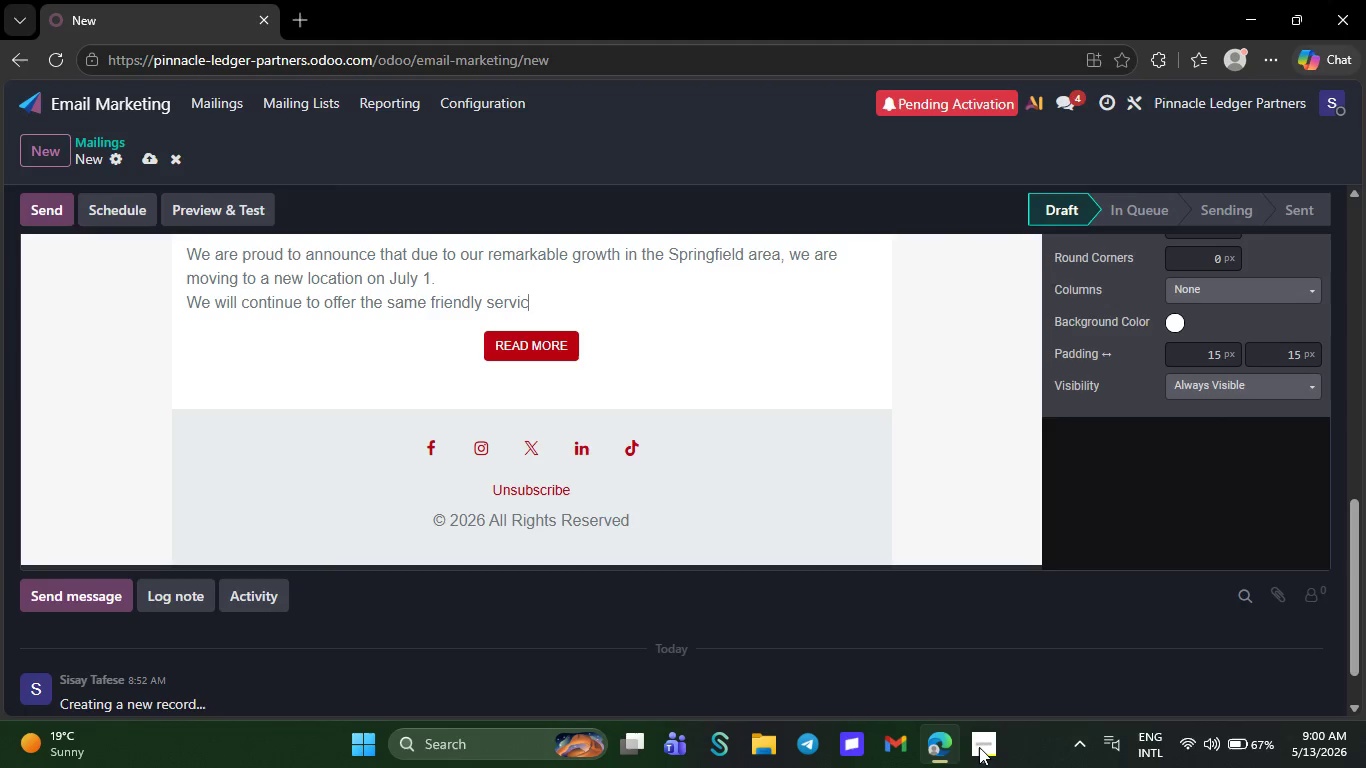 
key(Backspace)
 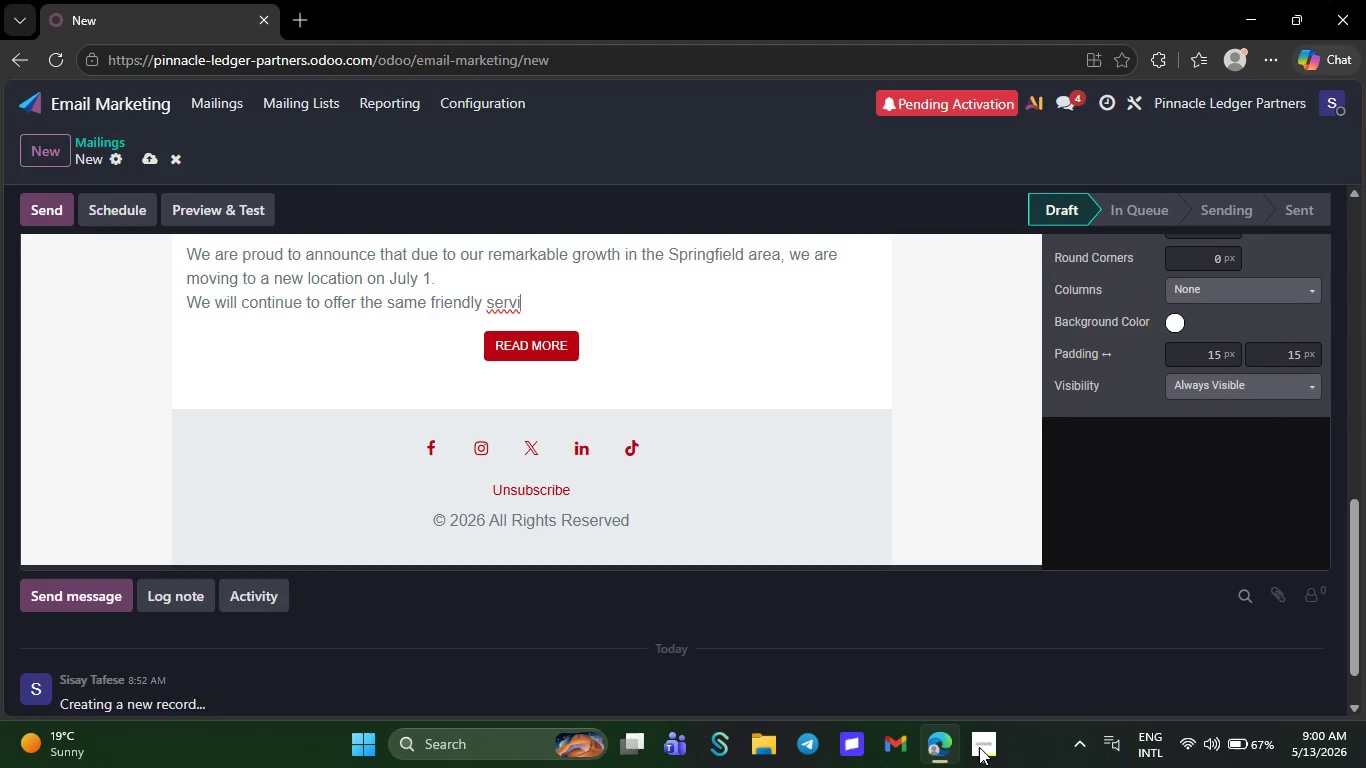 
key(Backspace)
 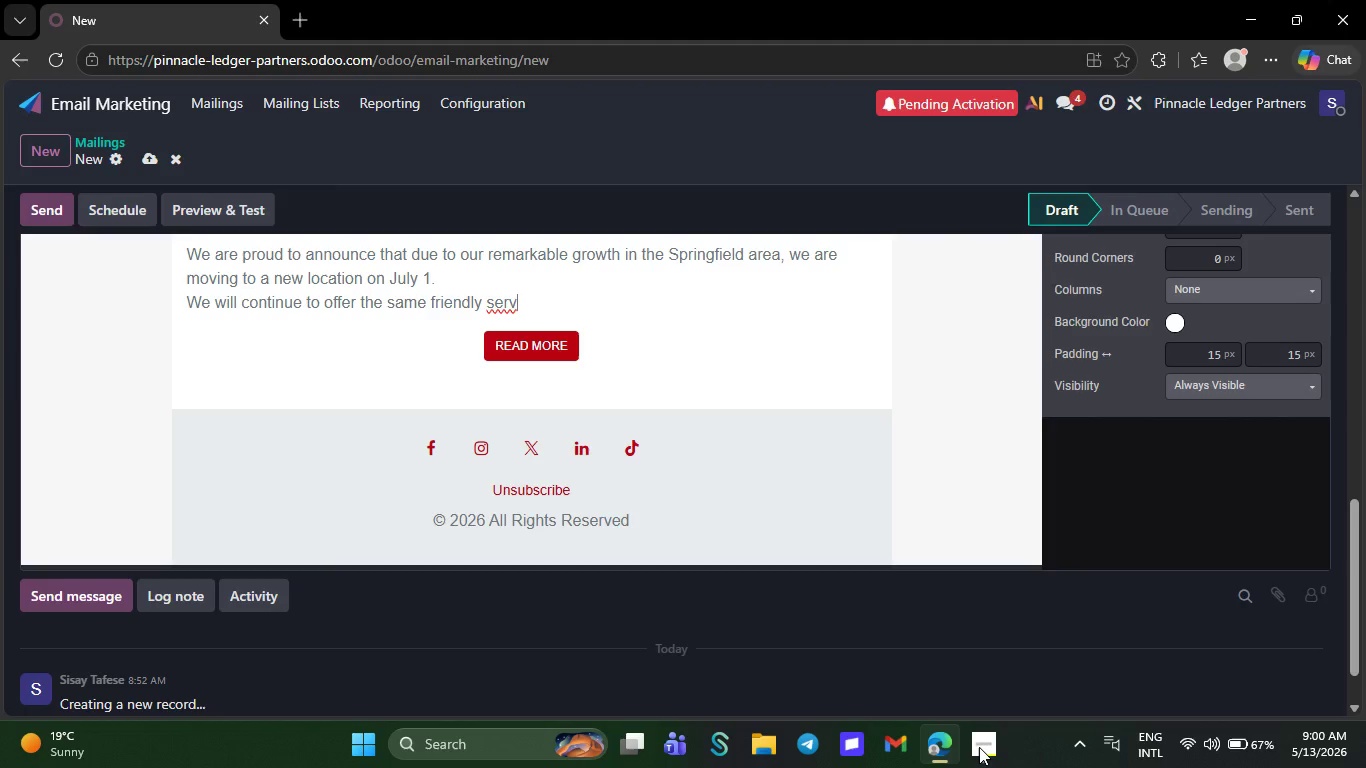 
key(Backspace)
 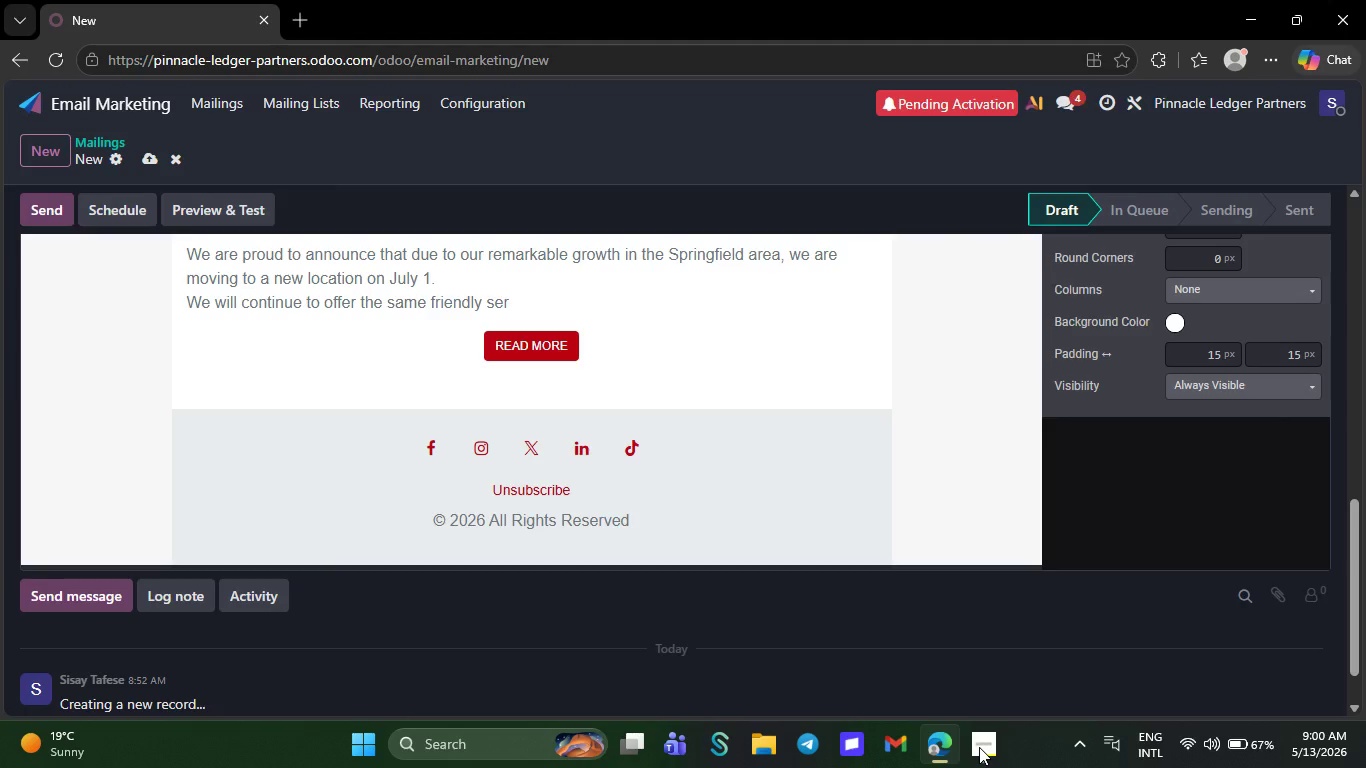 
wait(9.89)
 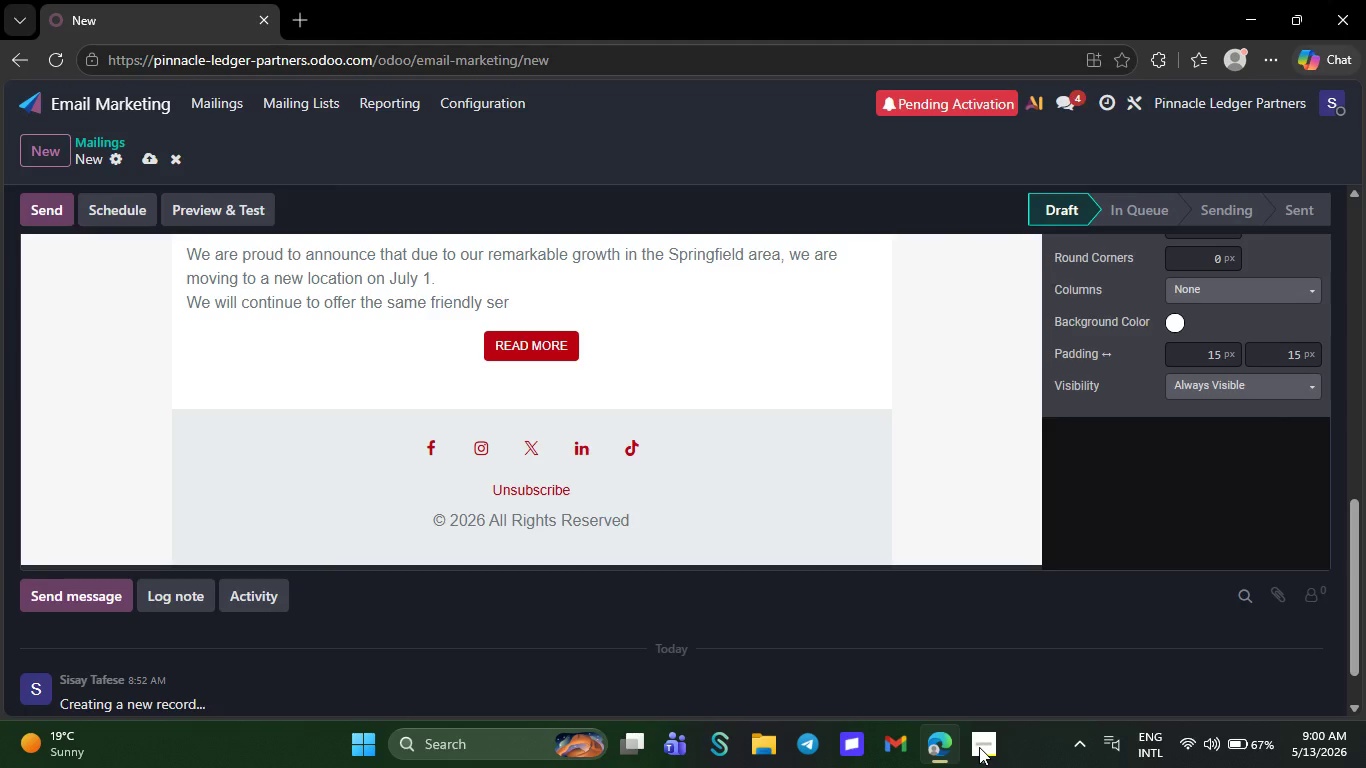 
key(Backspace)
 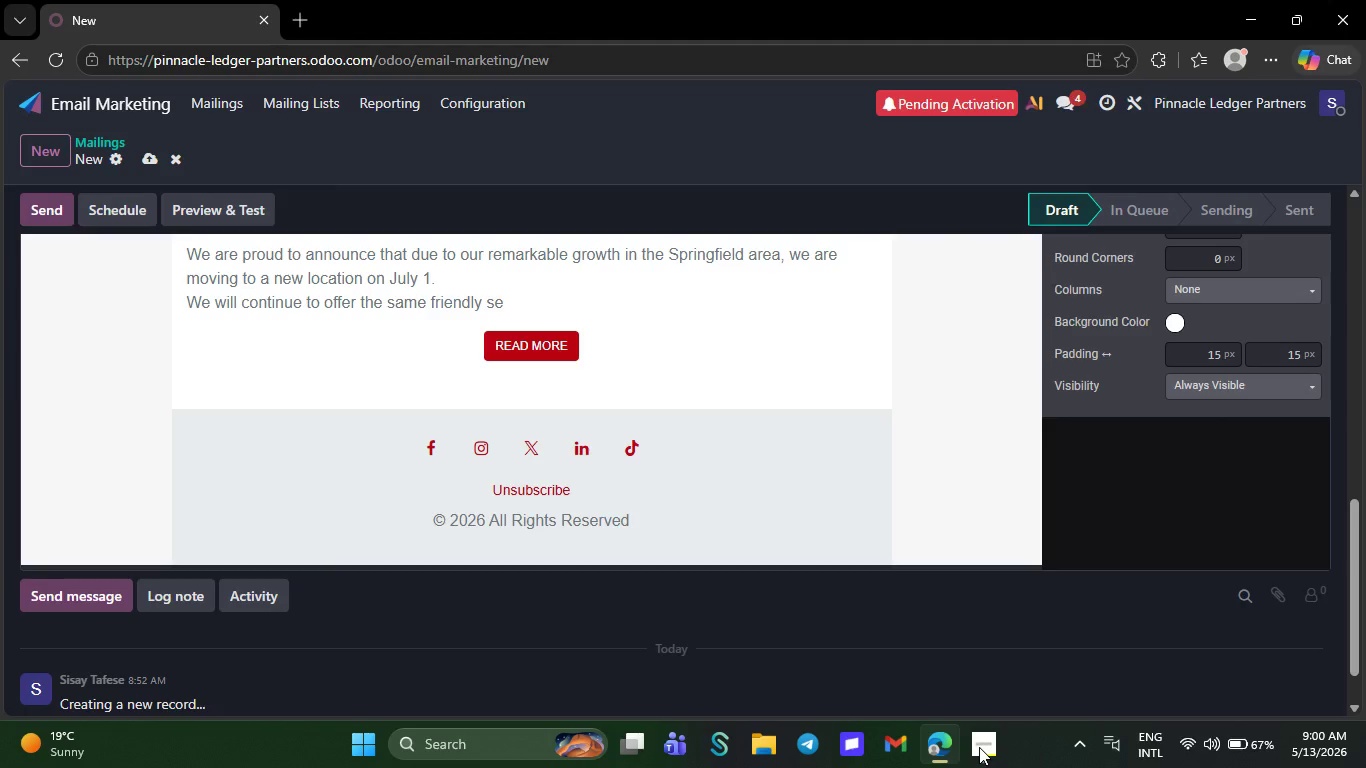 
key(Backspace)
 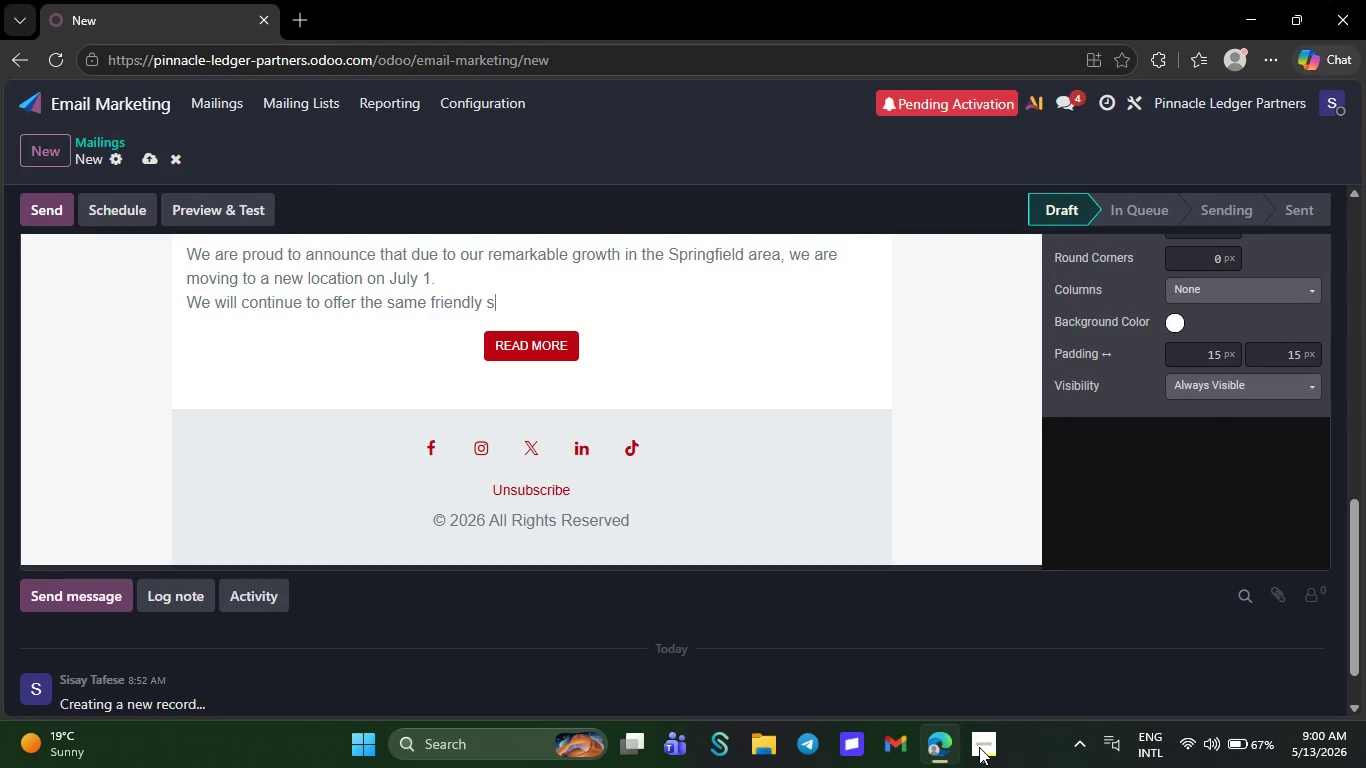 
key(Backspace)
 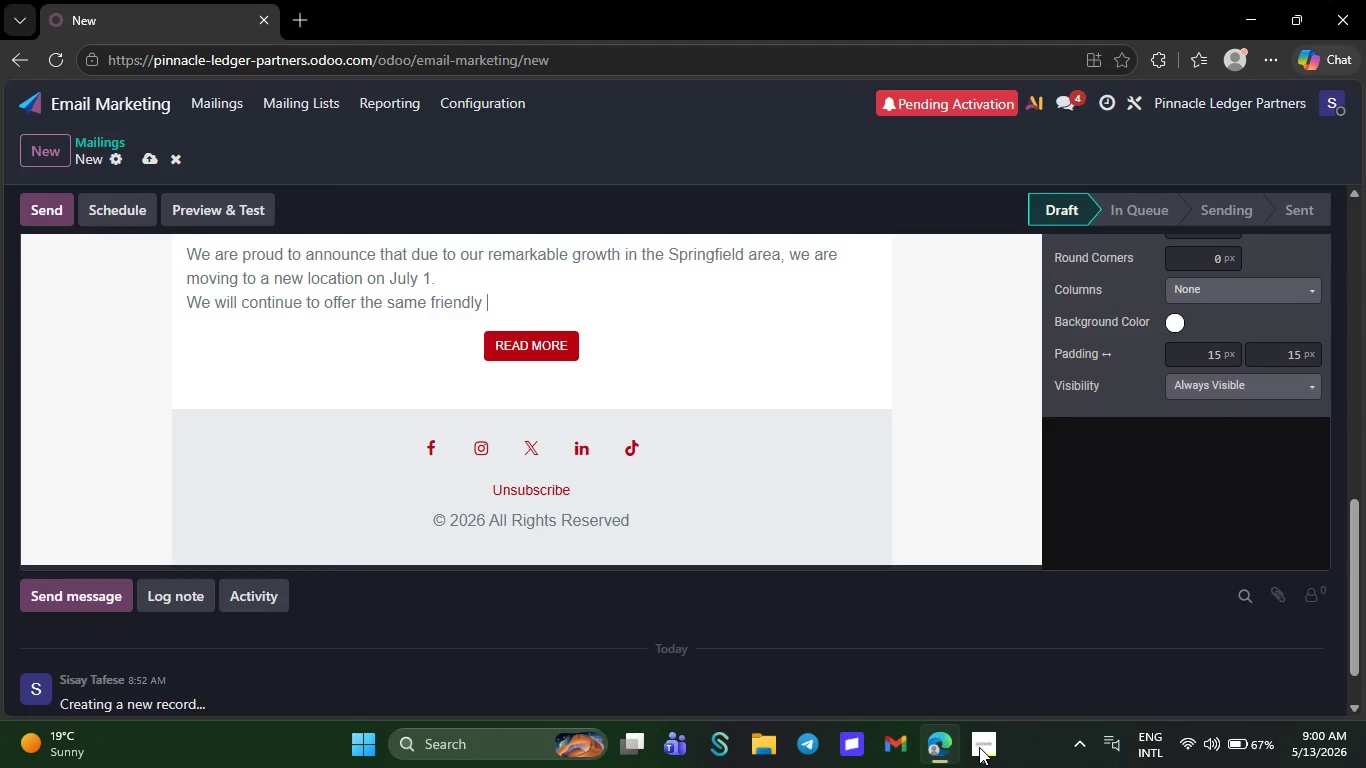 
key(Backspace)
 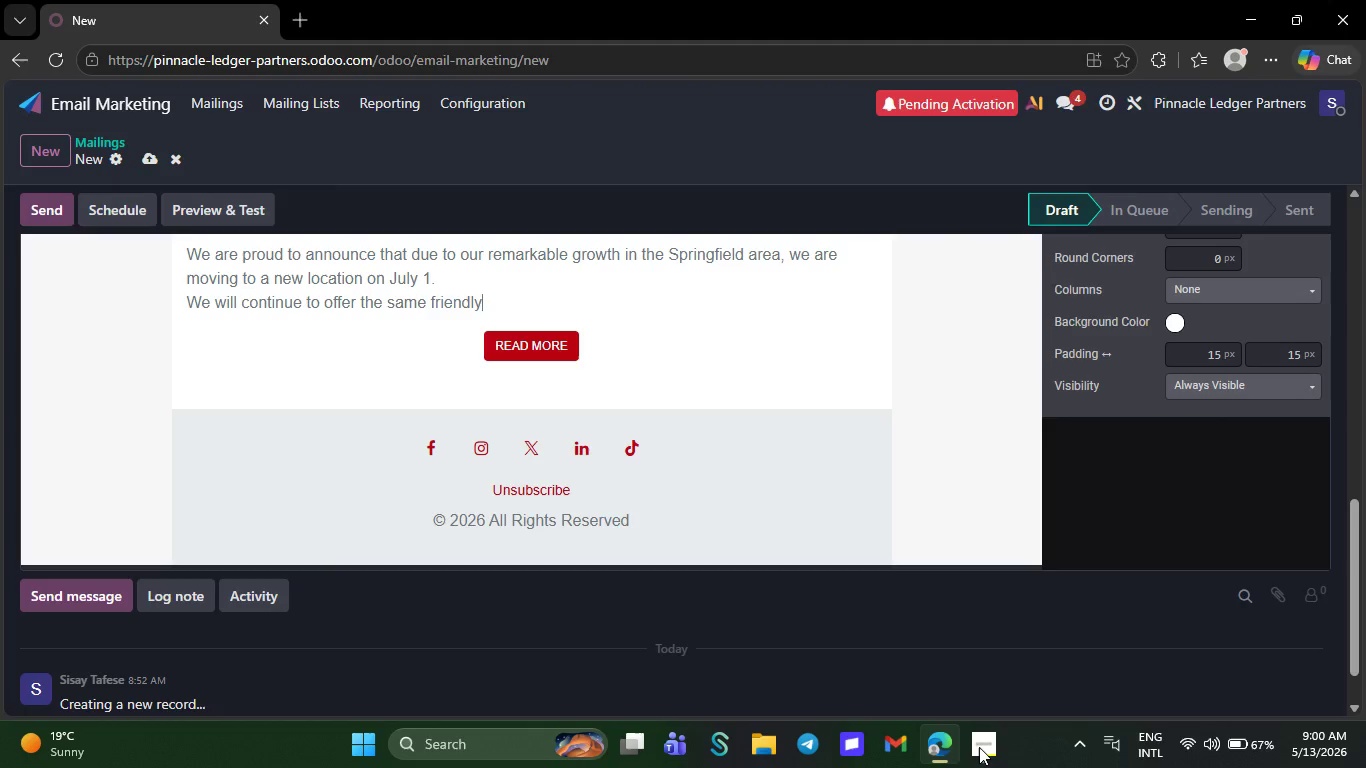 
key(Backspace)
 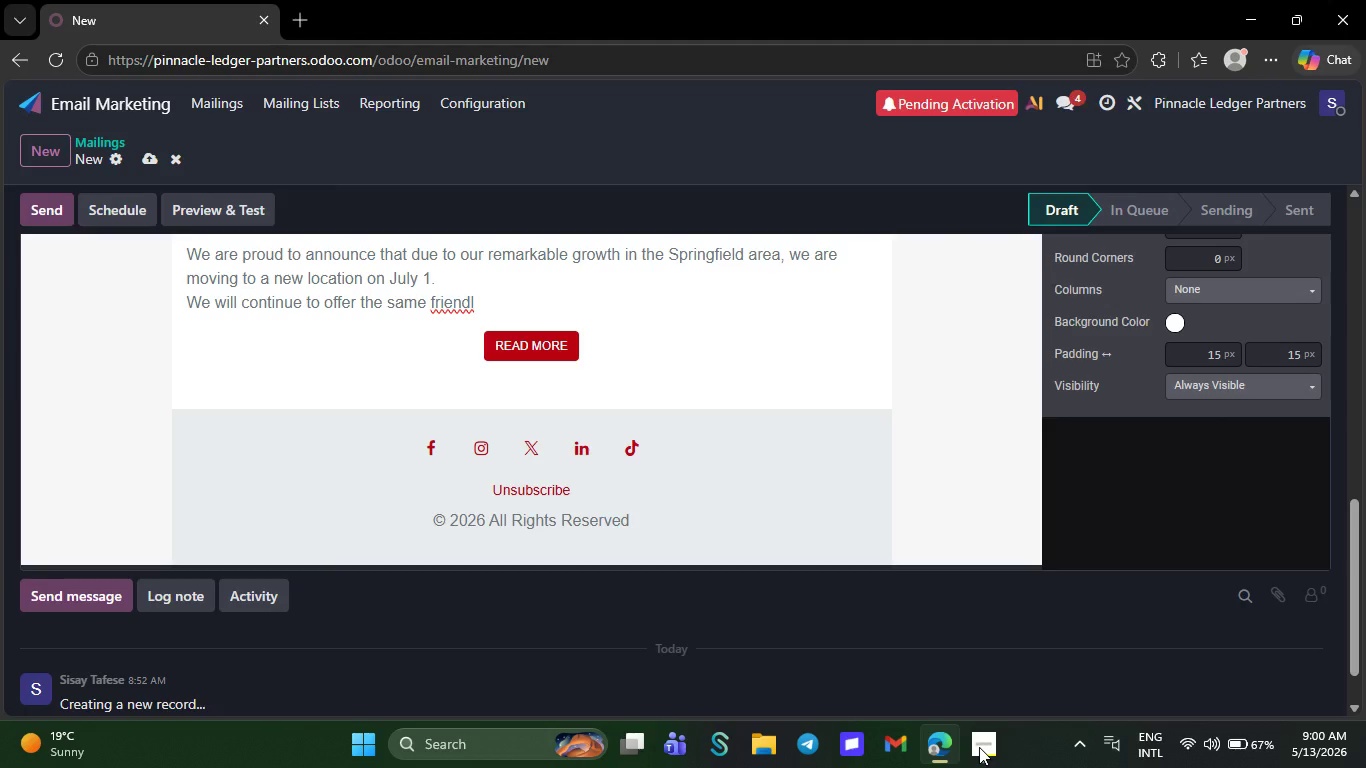 
key(Backspace)
 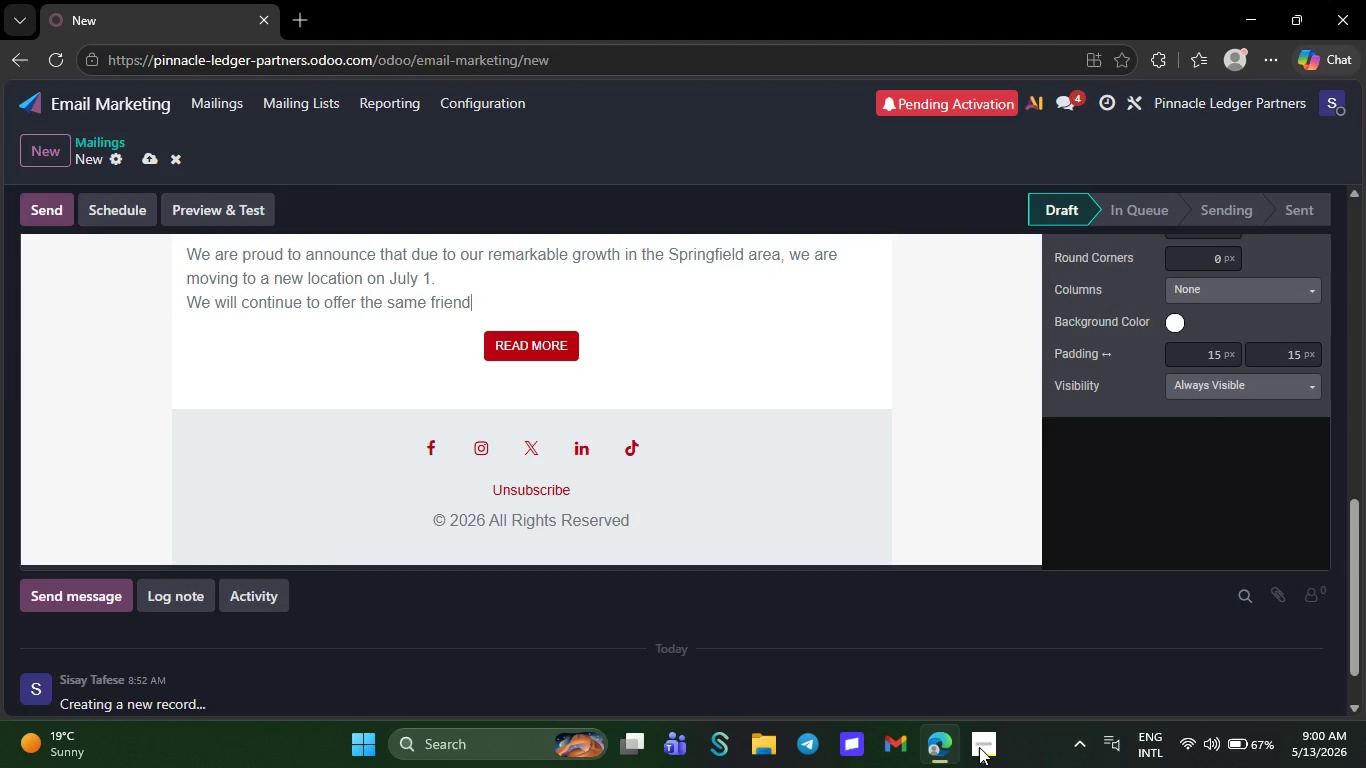 
key(Backspace)
 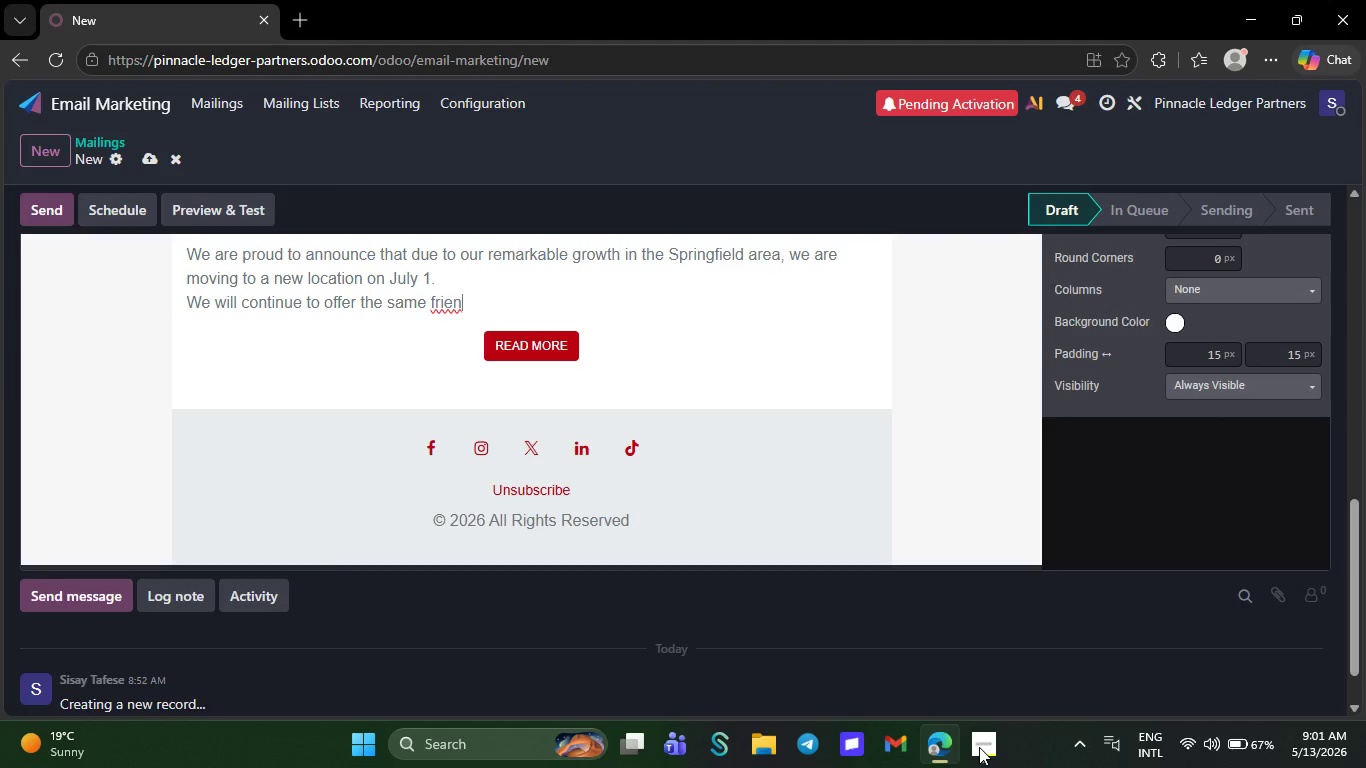 
key(Backspace)
 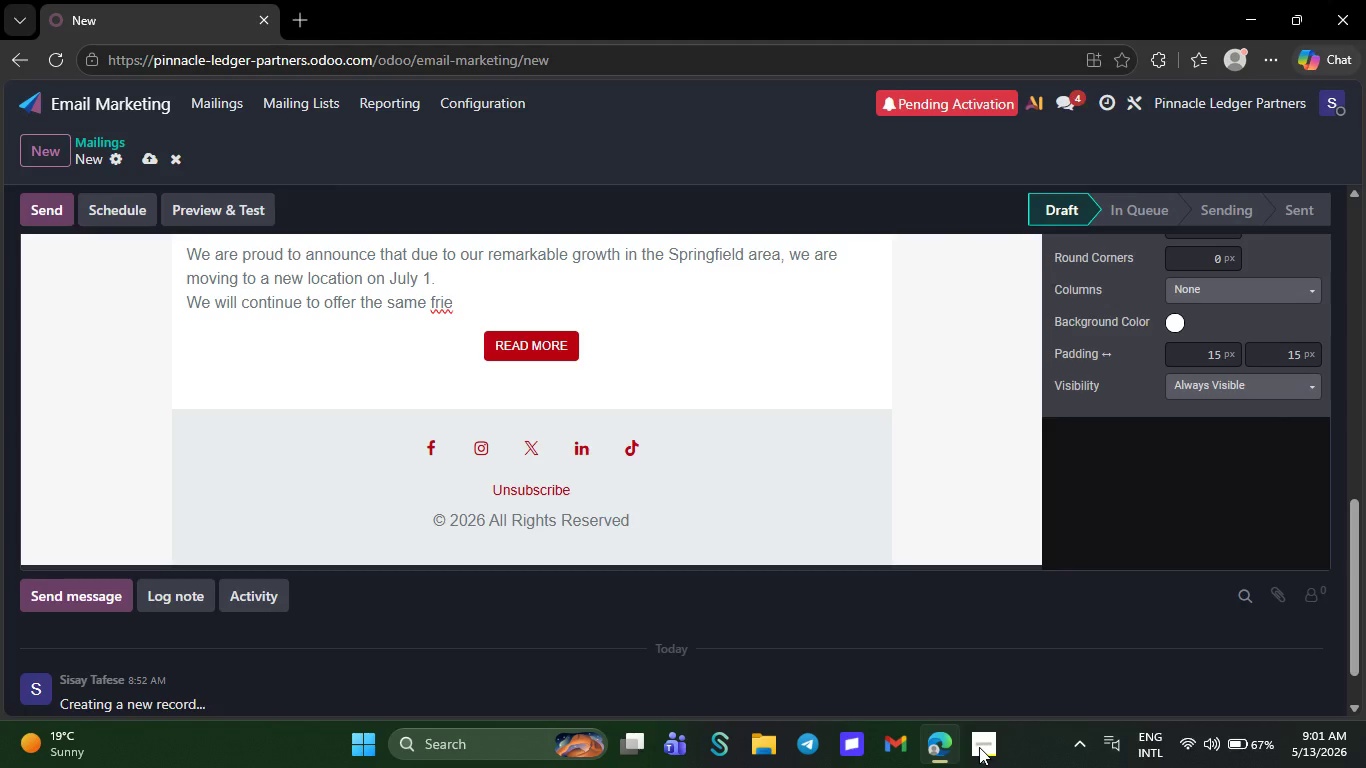 
key(Backspace)
 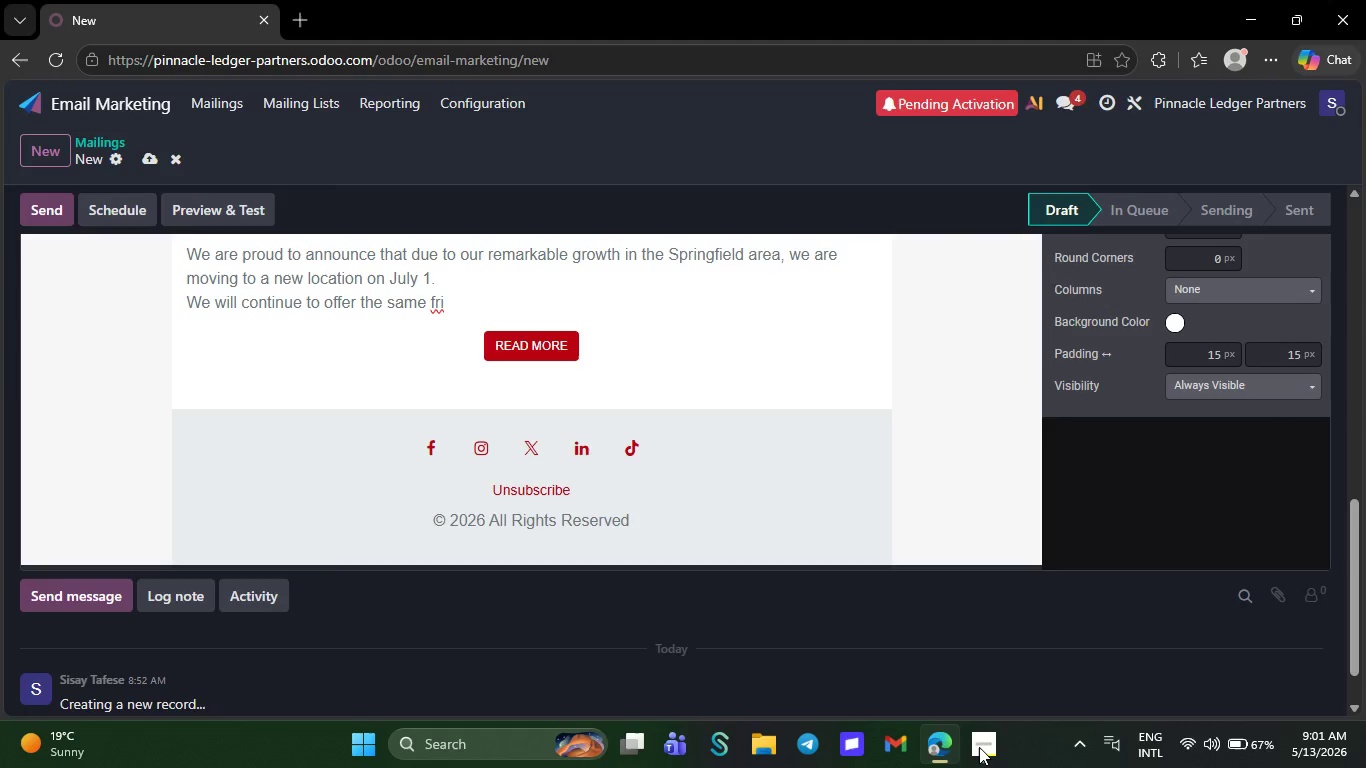 
key(Backspace)
 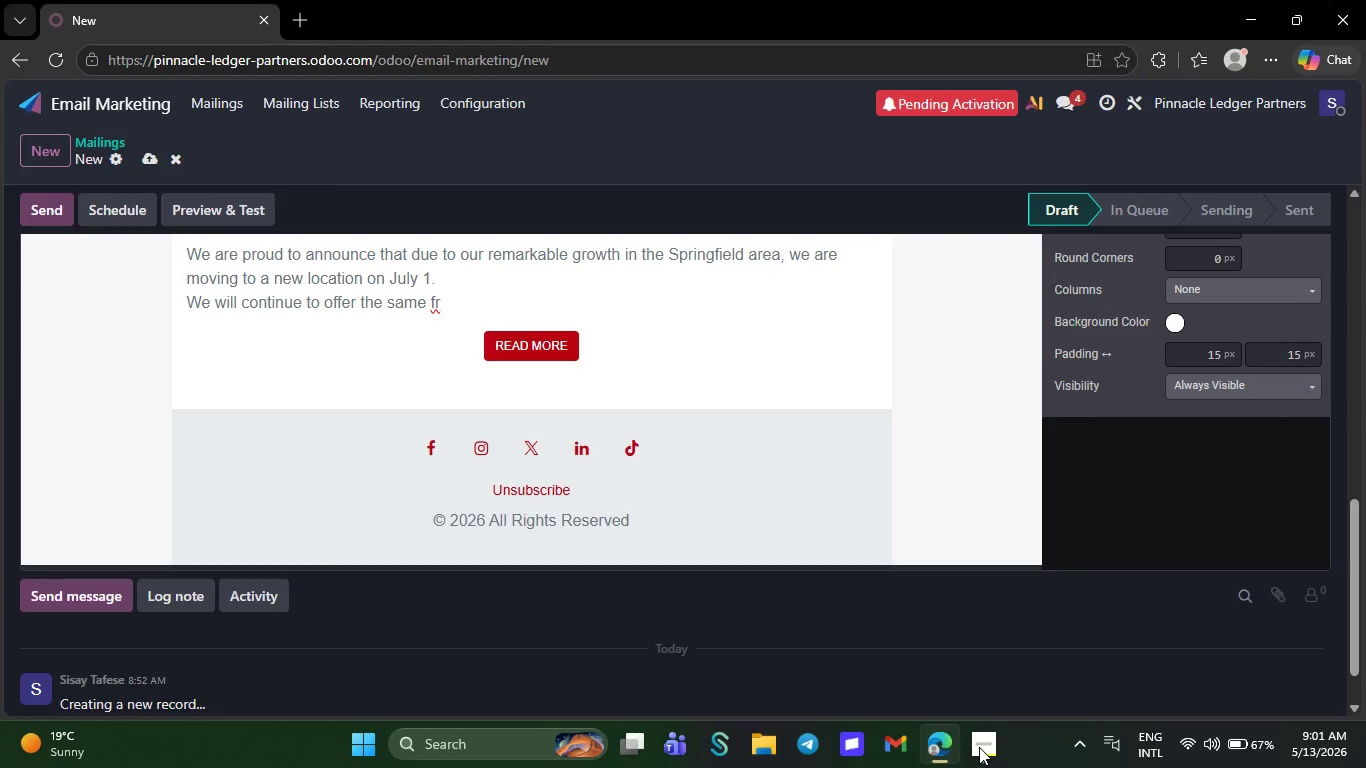 
key(Backspace)
 